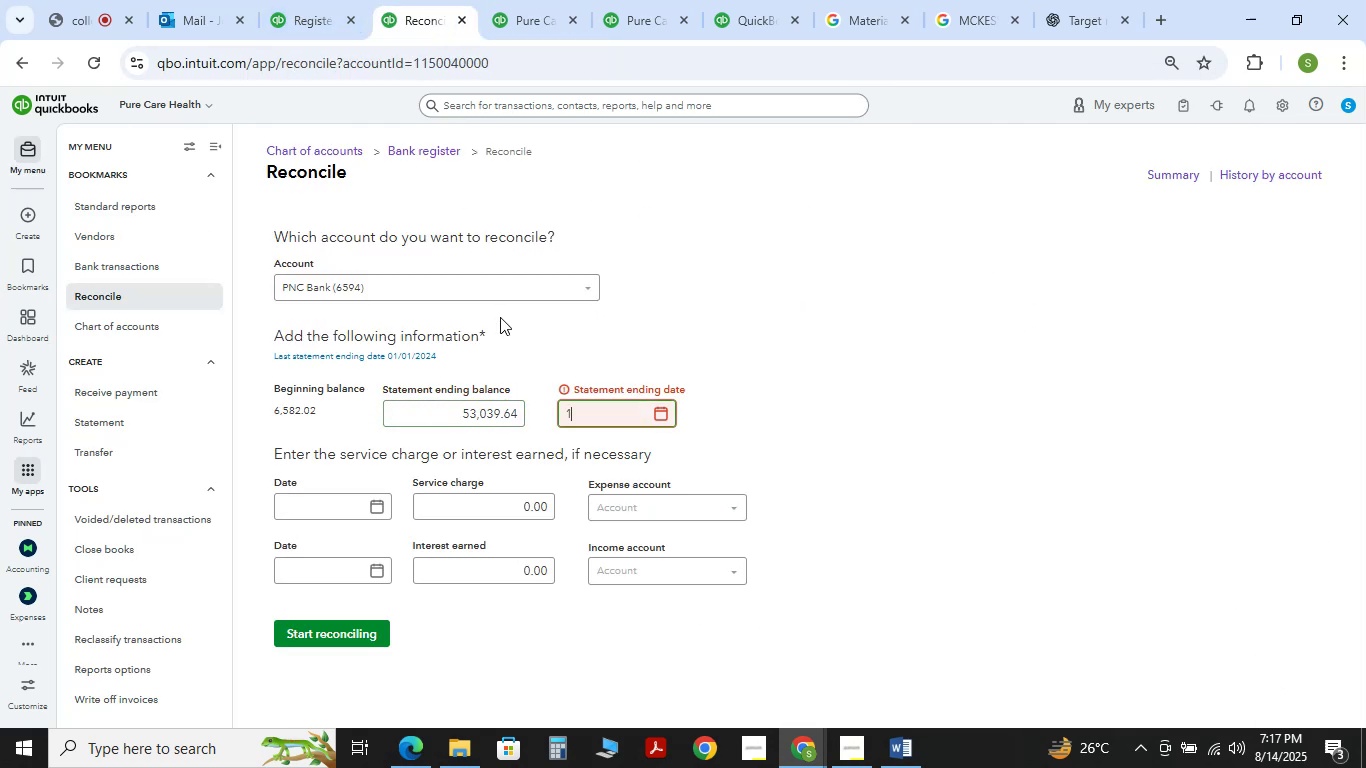 
key(Numpad2)
 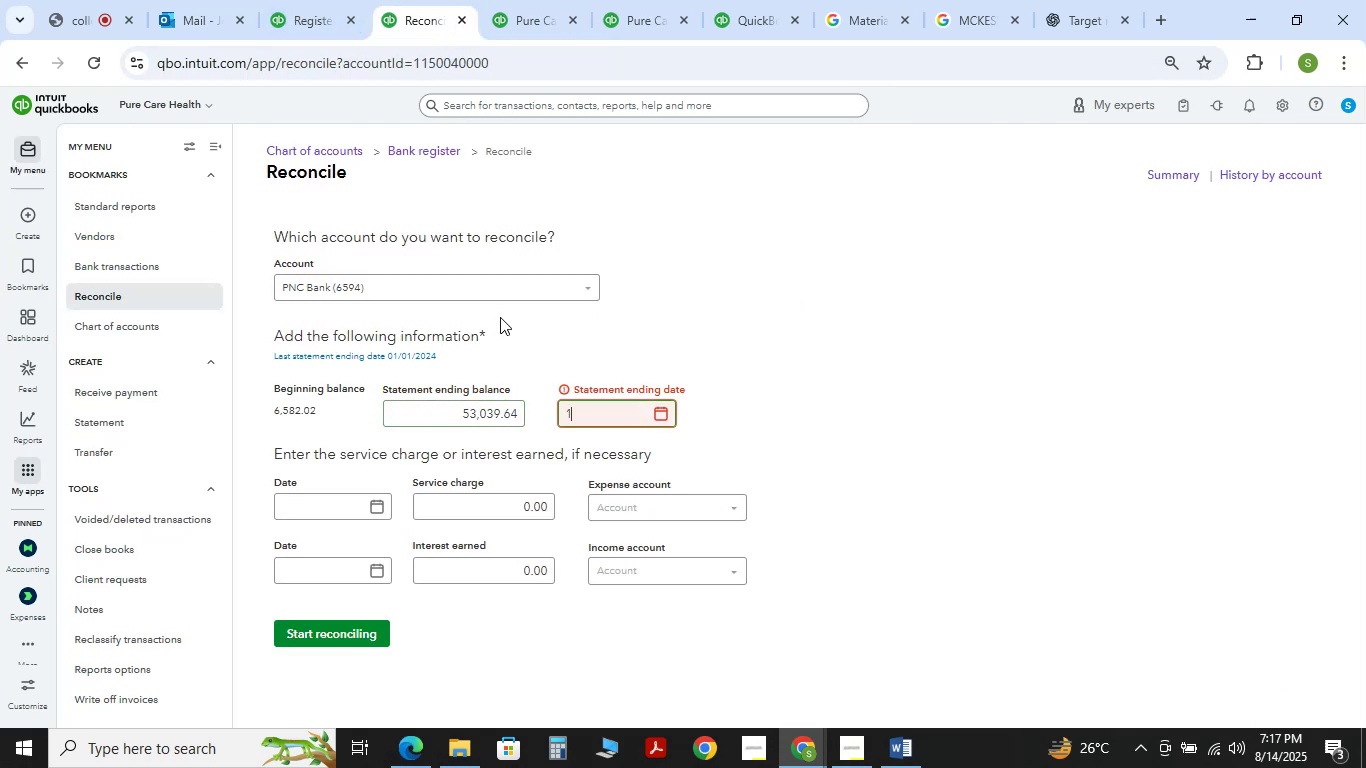 
key(NumpadDivide)
 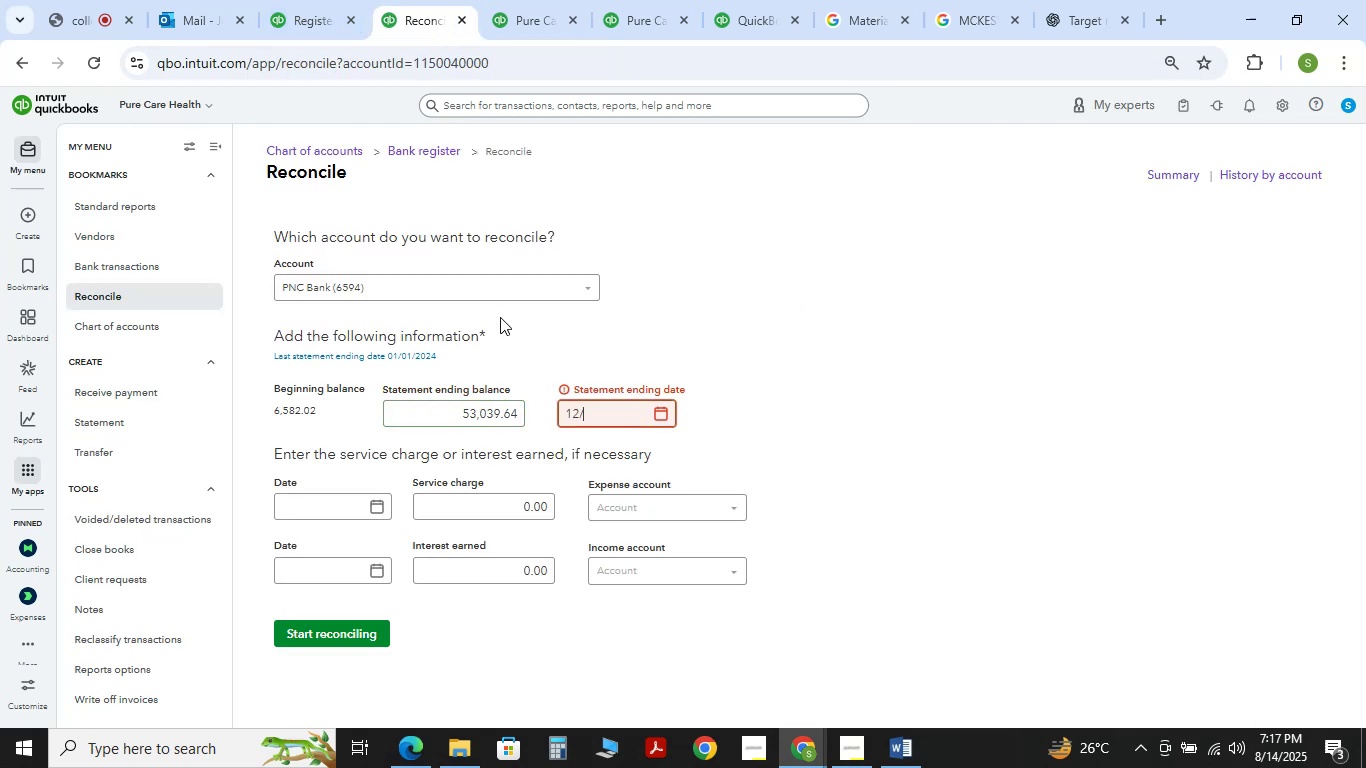 
key(Numpad3)
 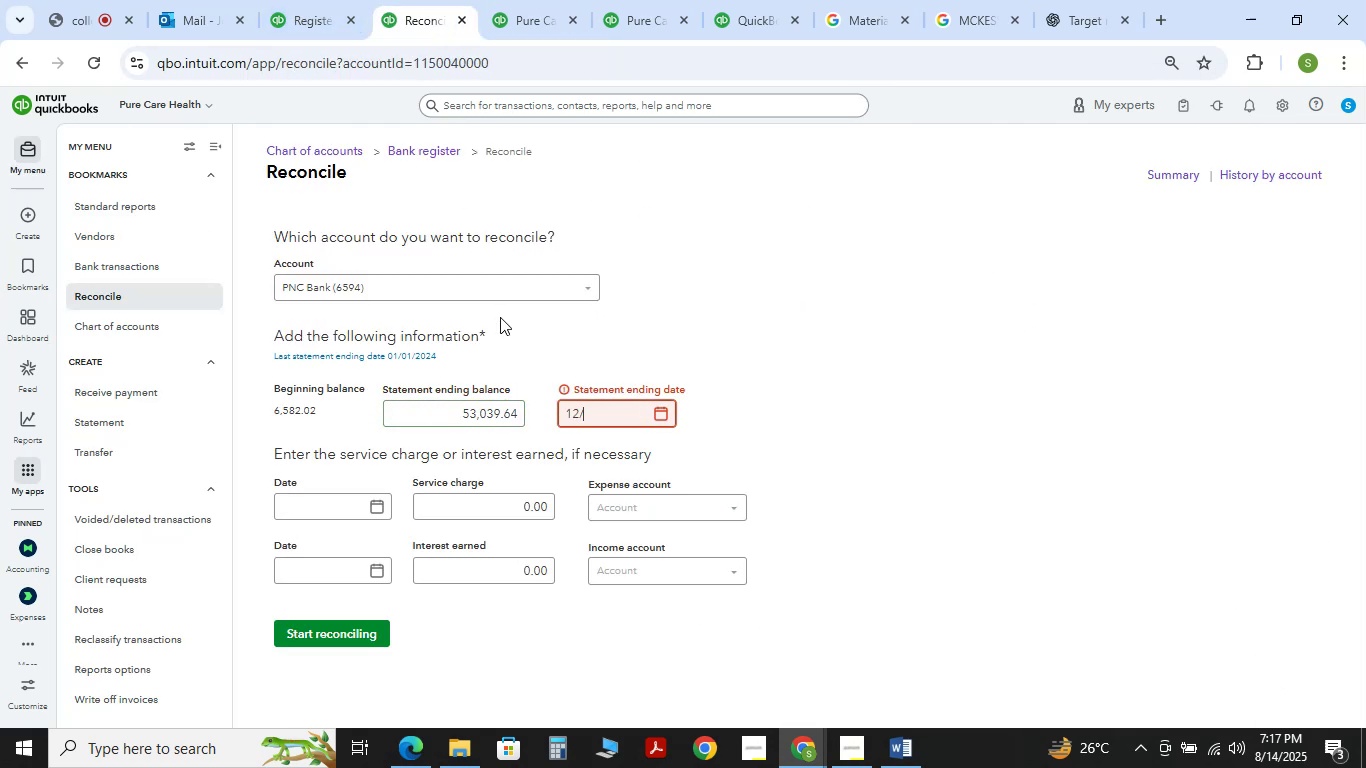 
key(Numpad1)
 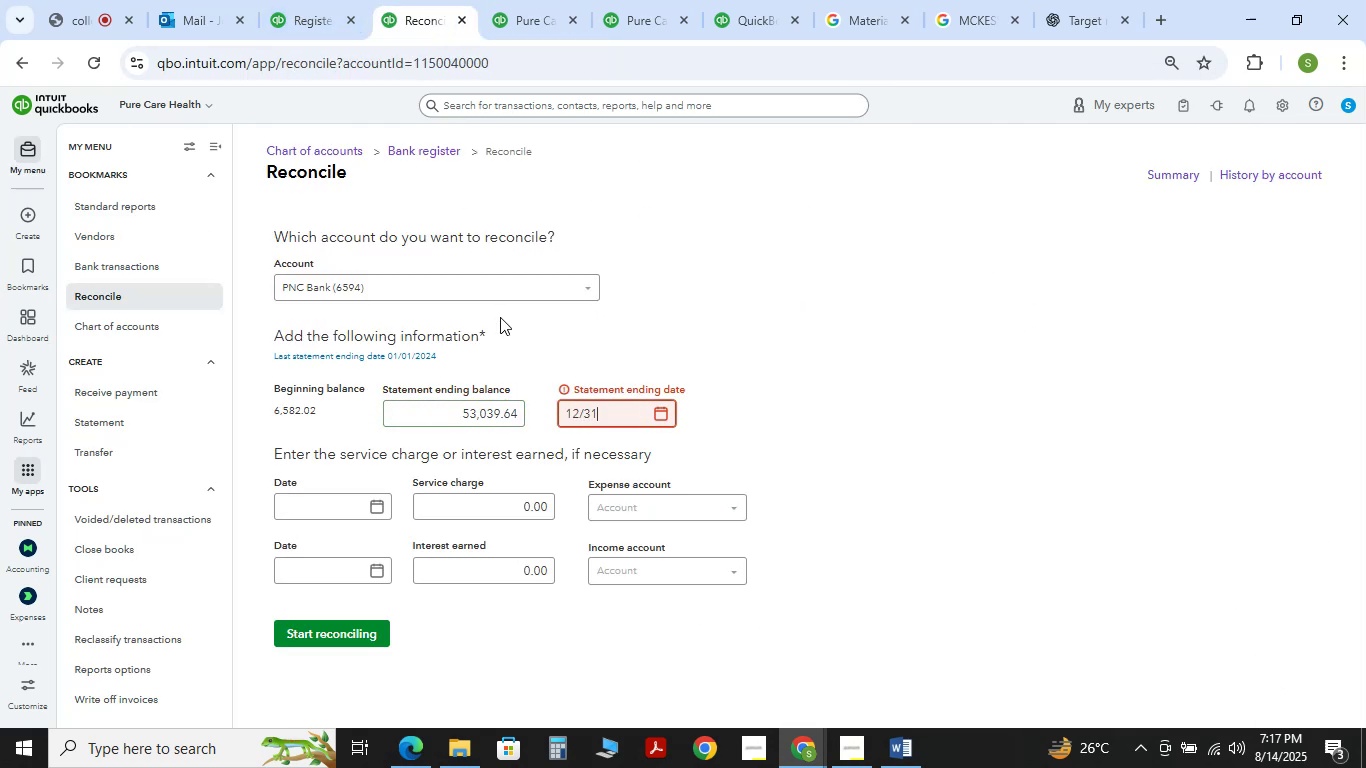 
key(NumpadDivide)
 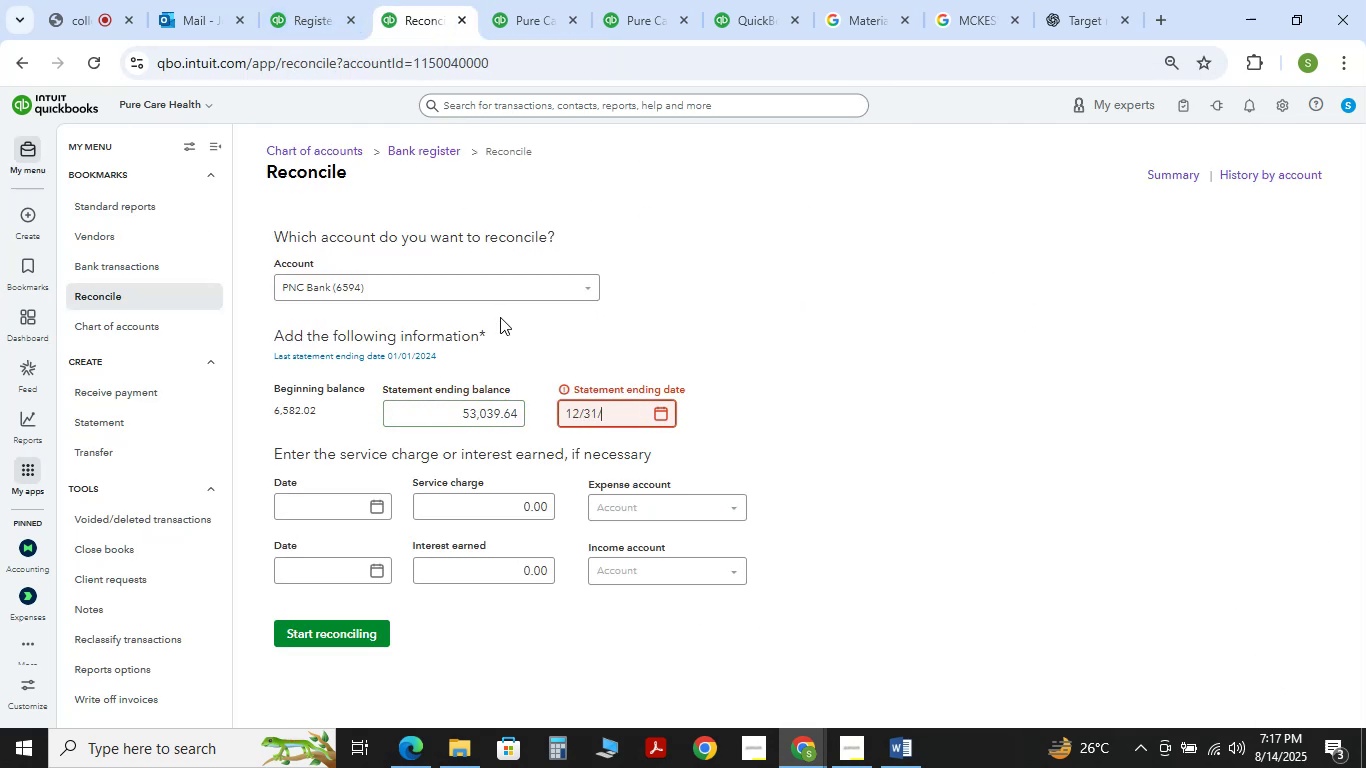 
key(Numpad0)
 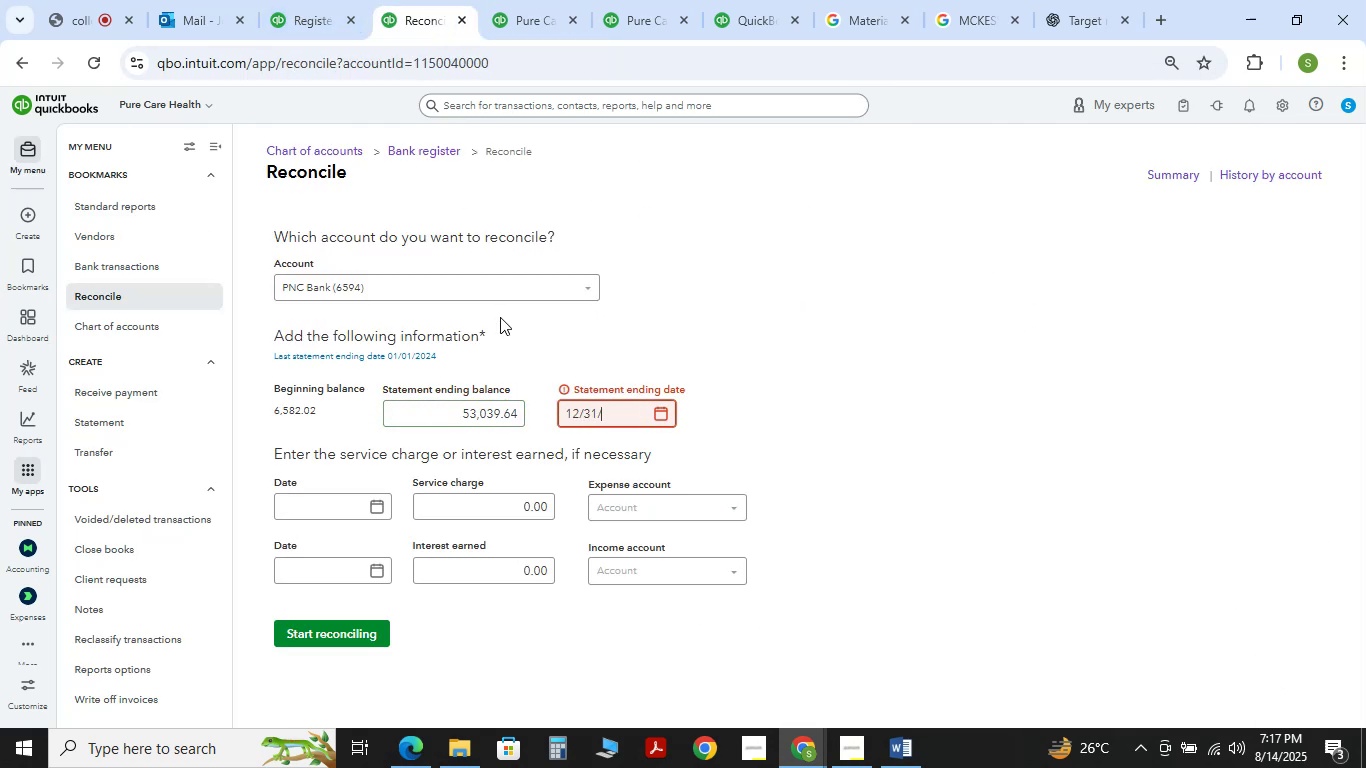 
key(Numpad2)
 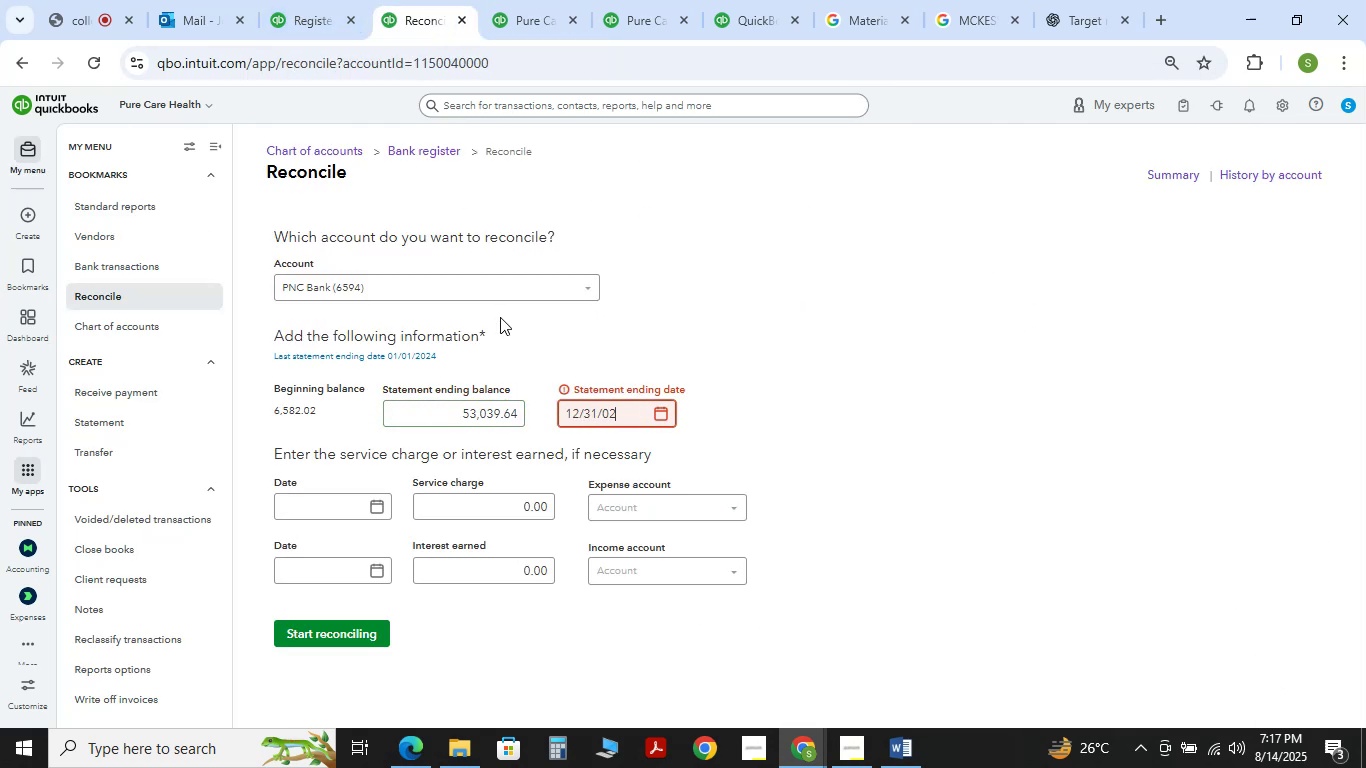 
key(Numpad4)
 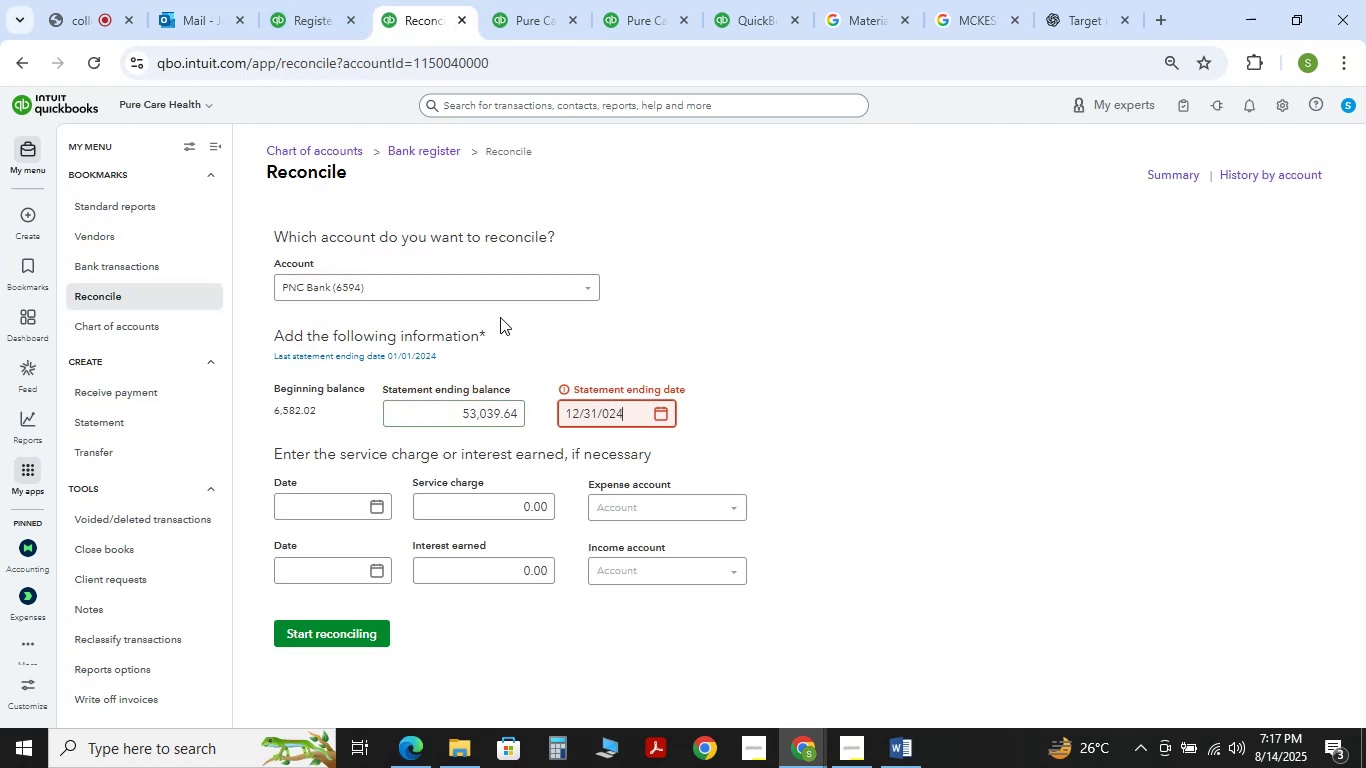 
key(Backspace)
 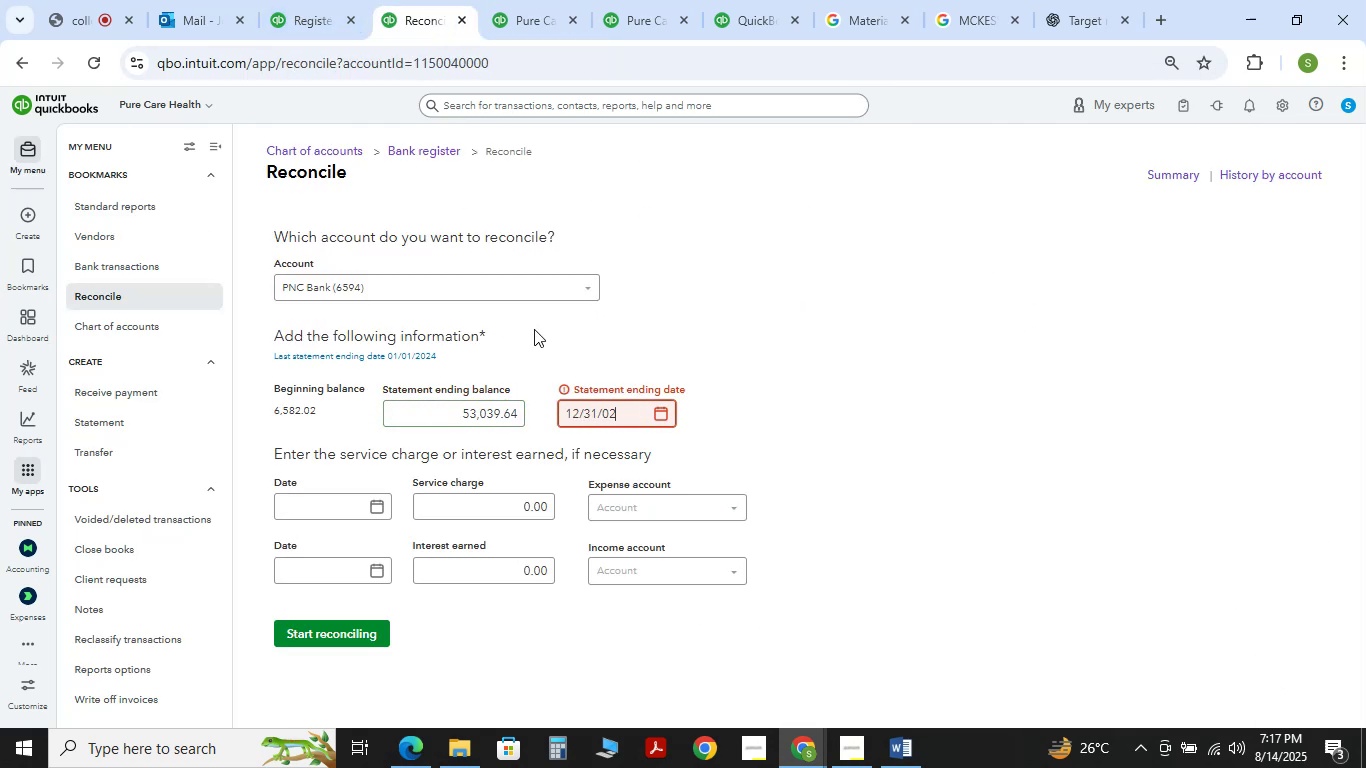 
key(Backspace)
 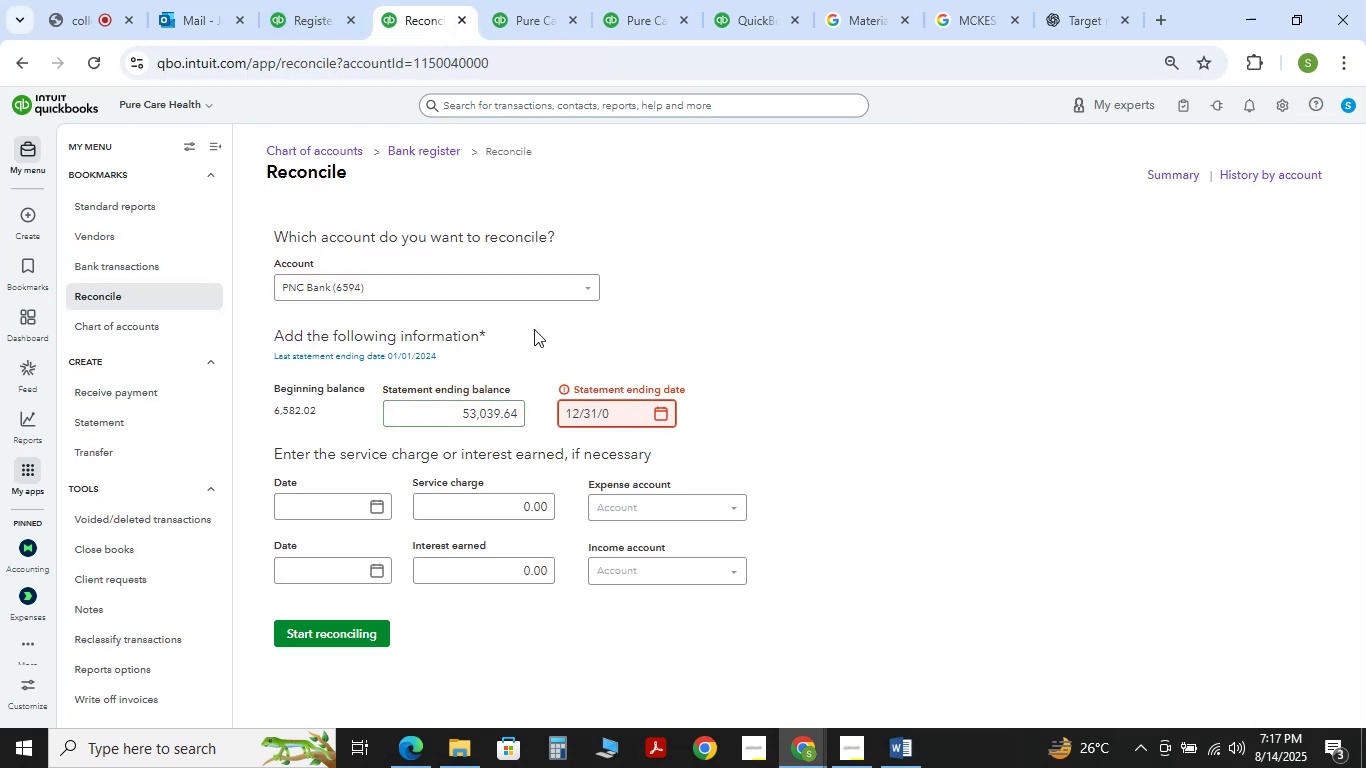 
key(Backspace)
 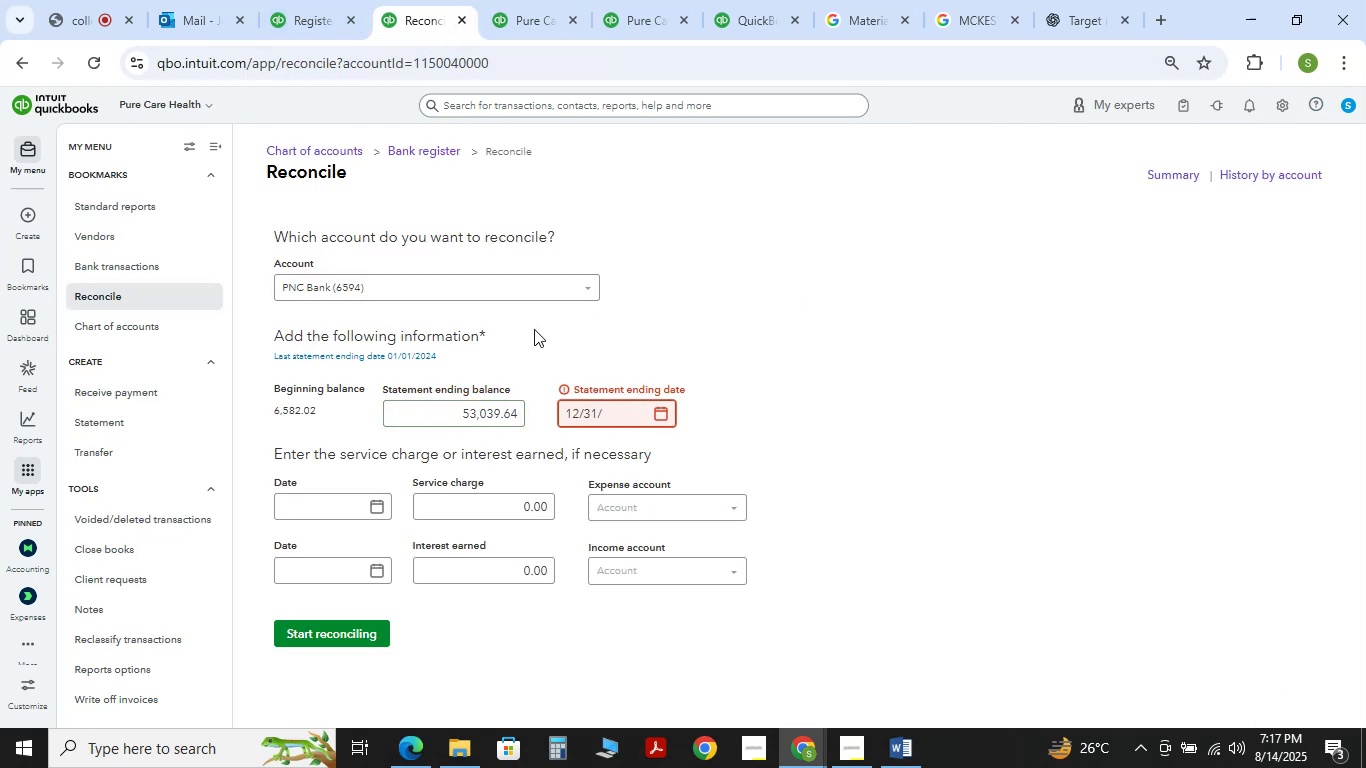 
key(Numpad2)
 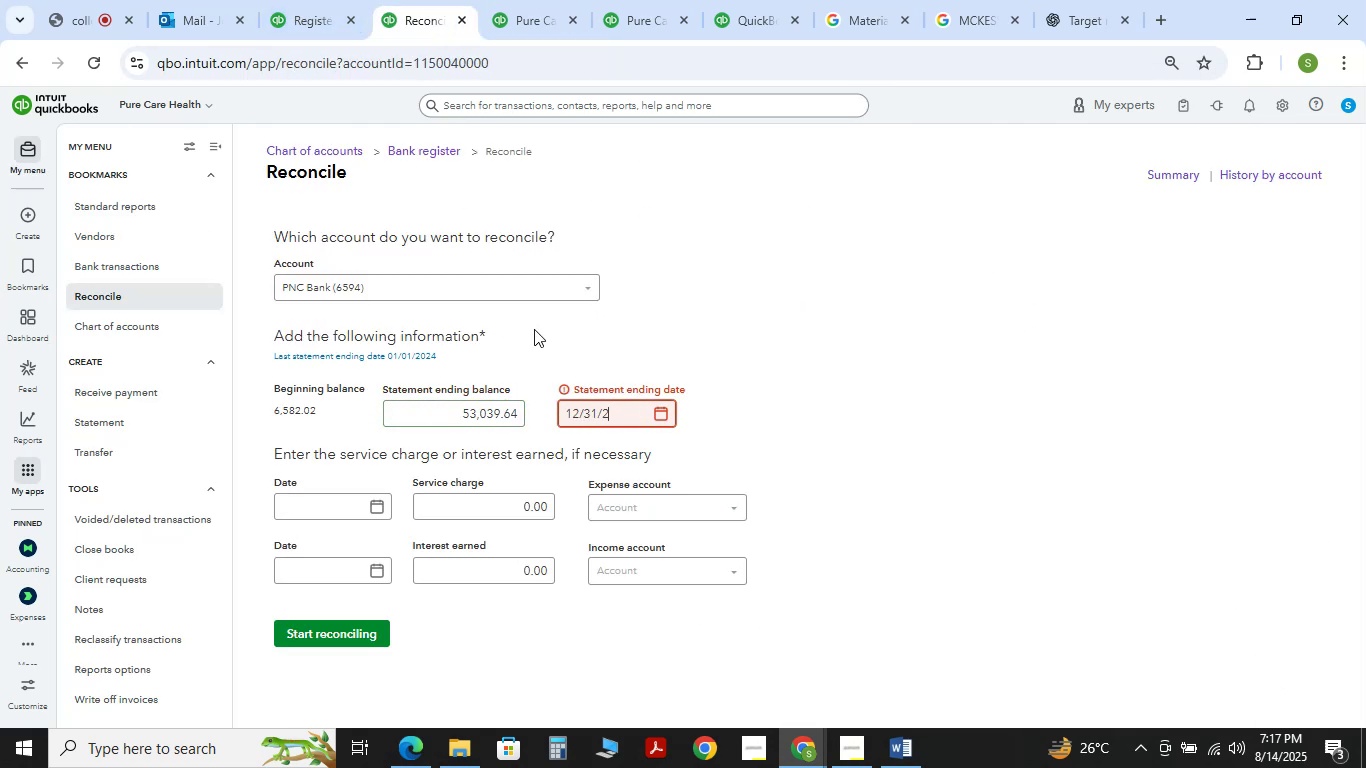 
key(Numpad0)
 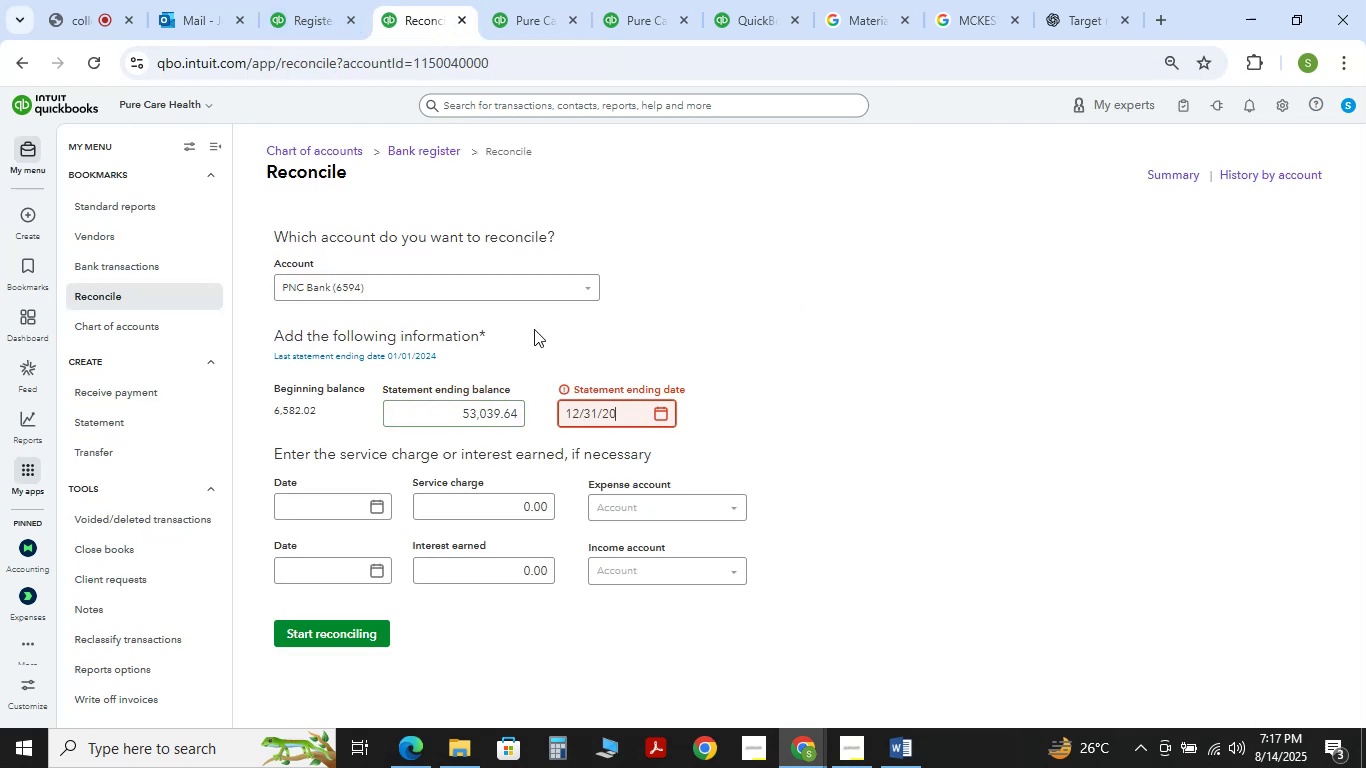 
key(Numpad2)
 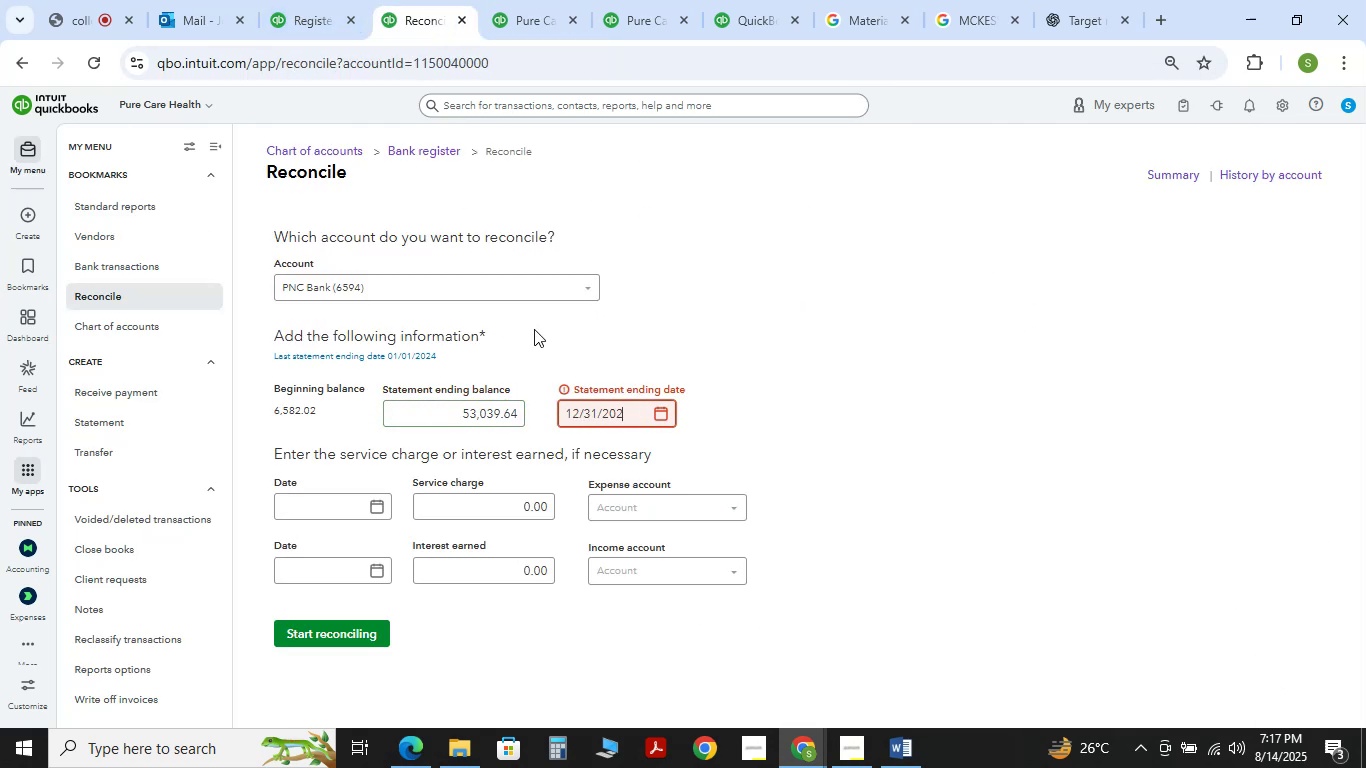 
key(Numpad4)
 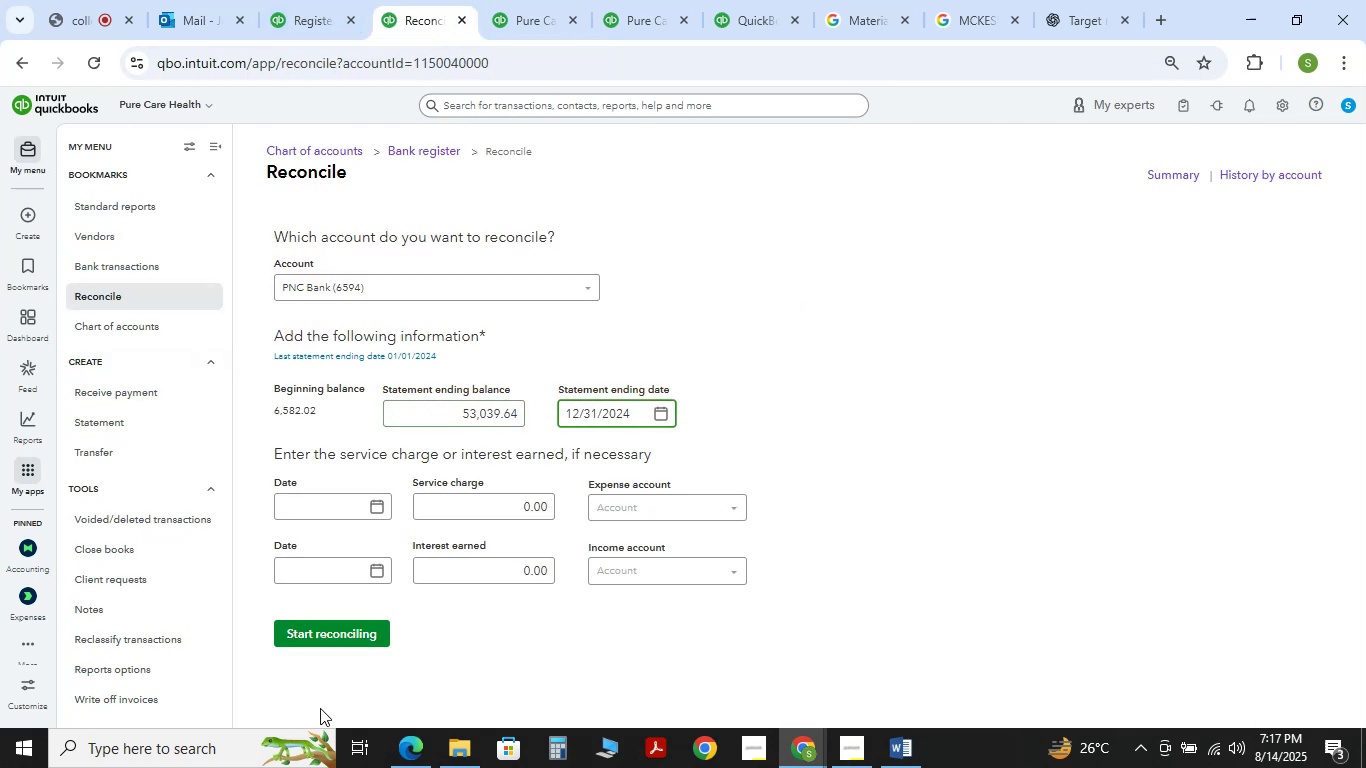 
left_click_drag(start_coordinate=[305, 652], to_coordinate=[304, 643])
 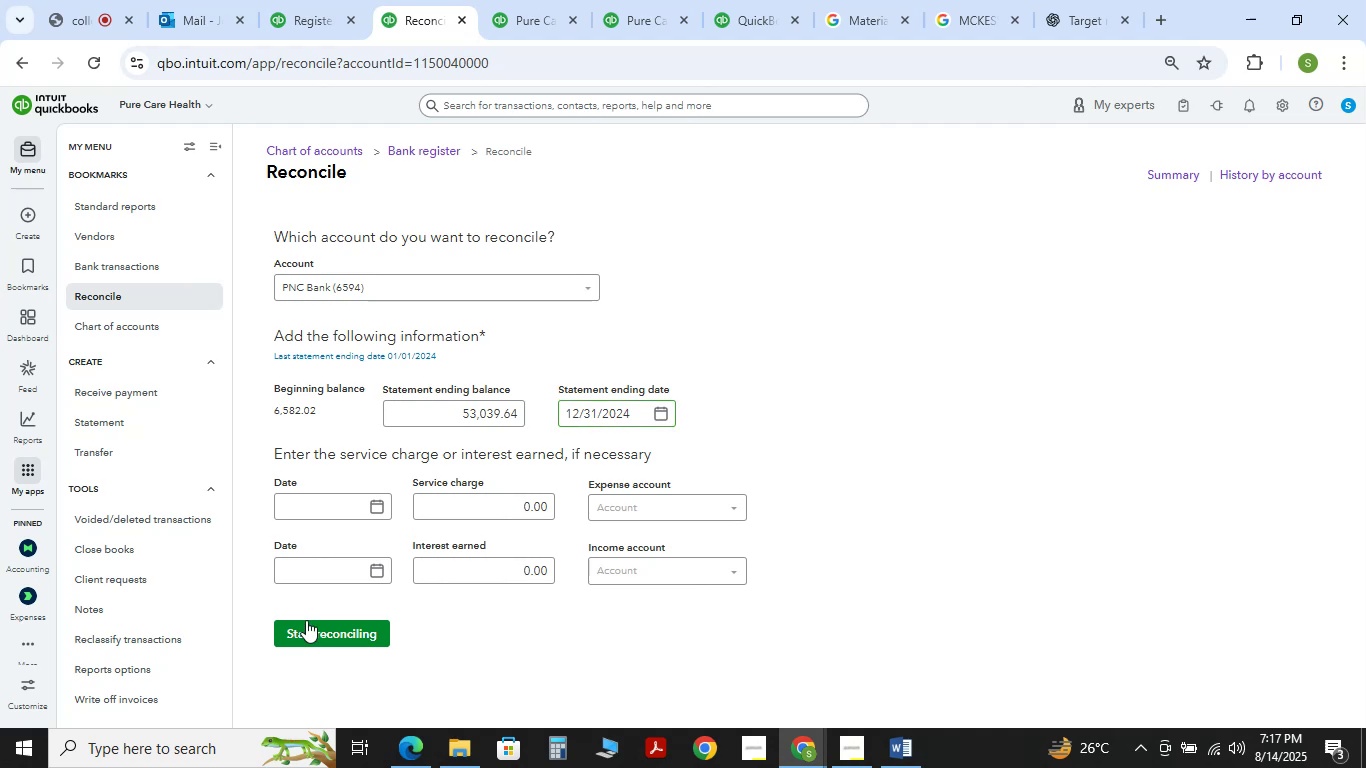 
double_click([306, 620])
 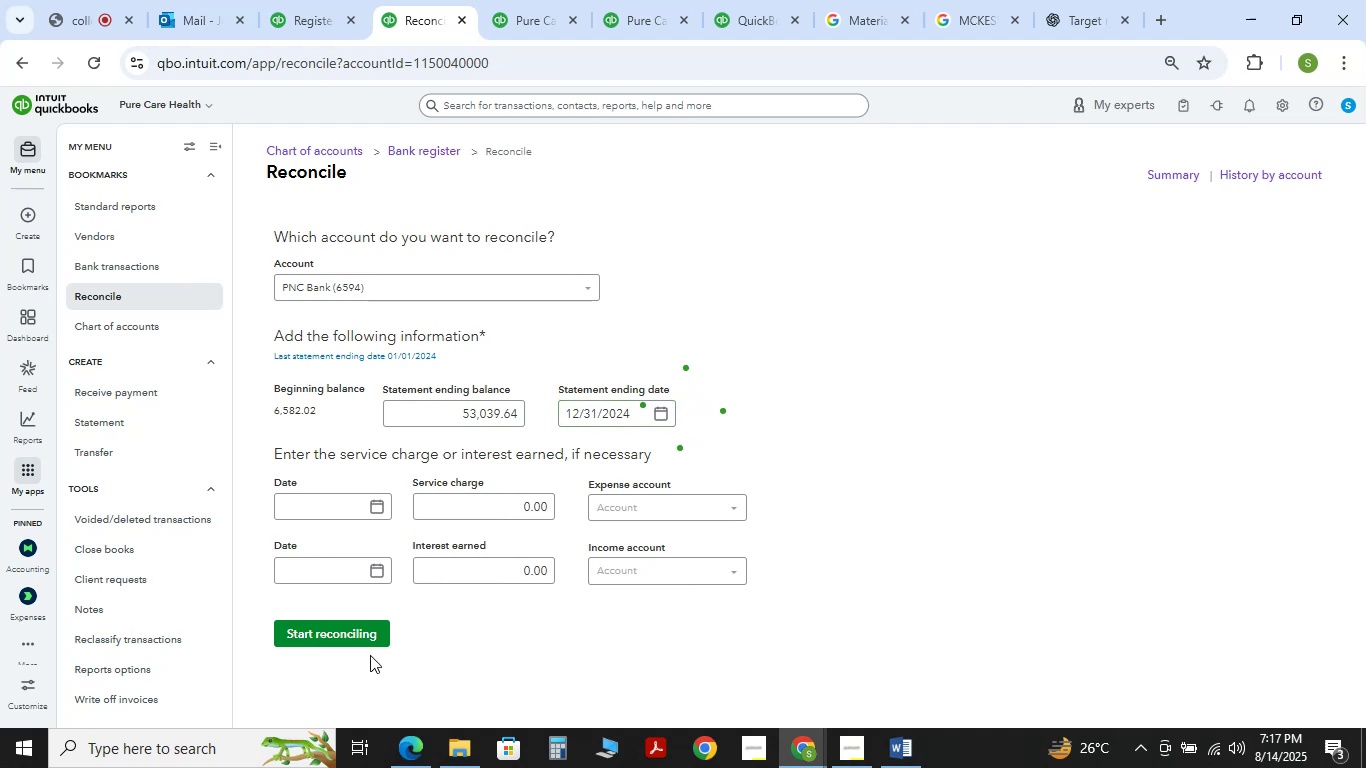 
left_click([361, 638])
 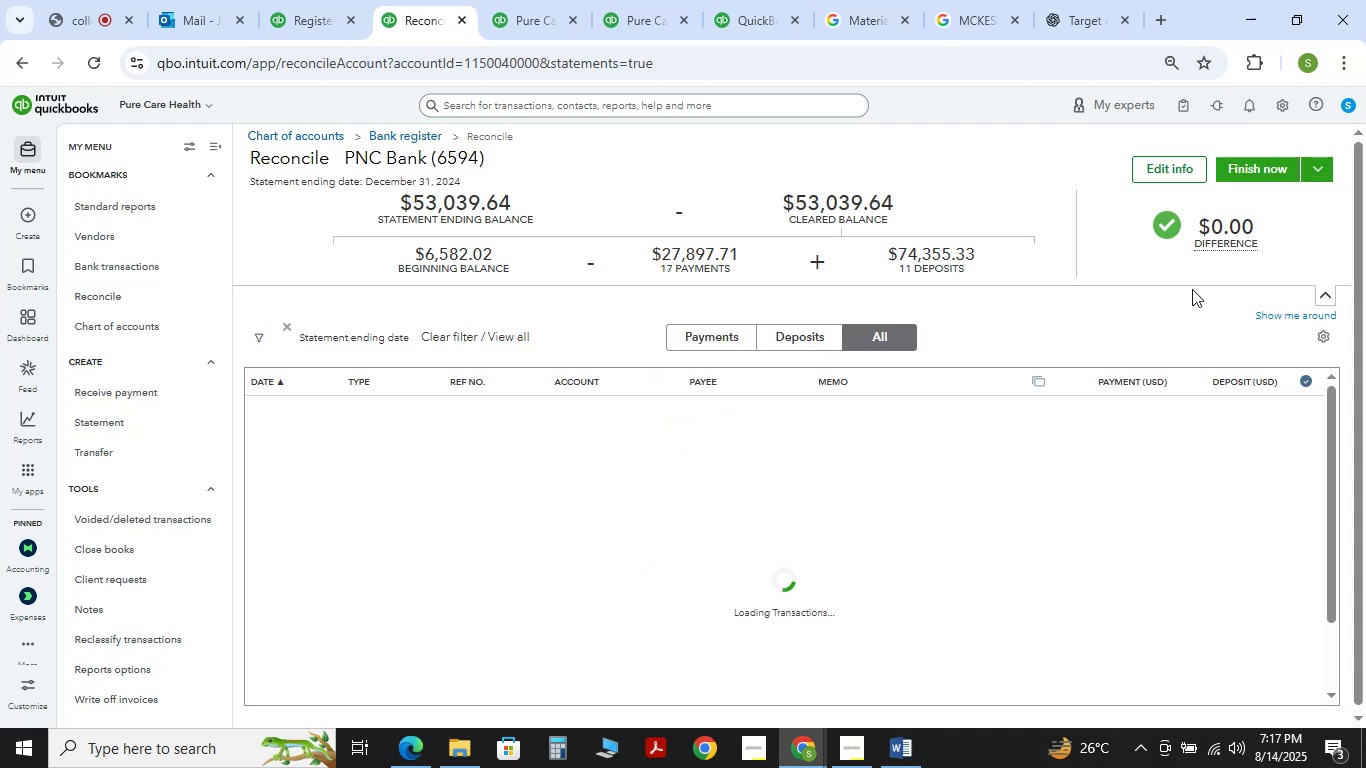 
double_click([1269, 172])
 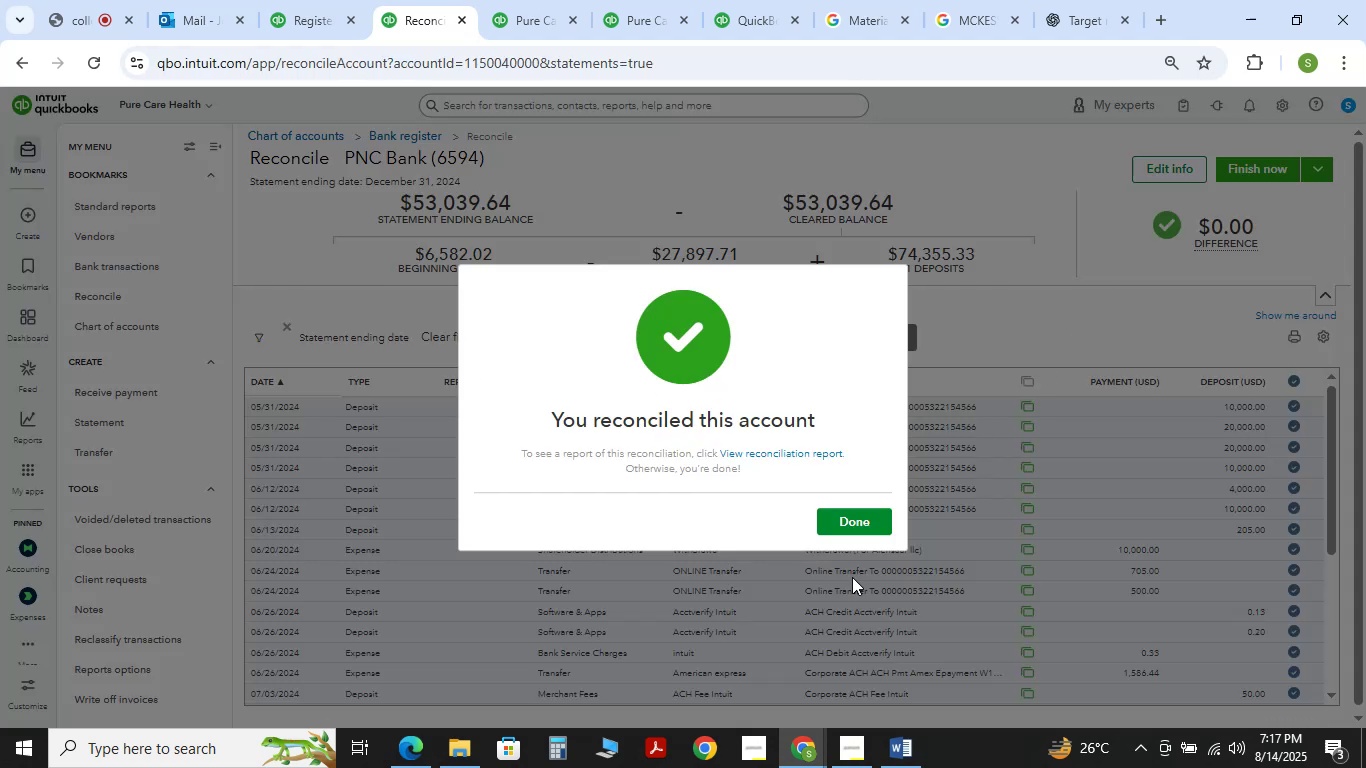 
double_click([873, 527])
 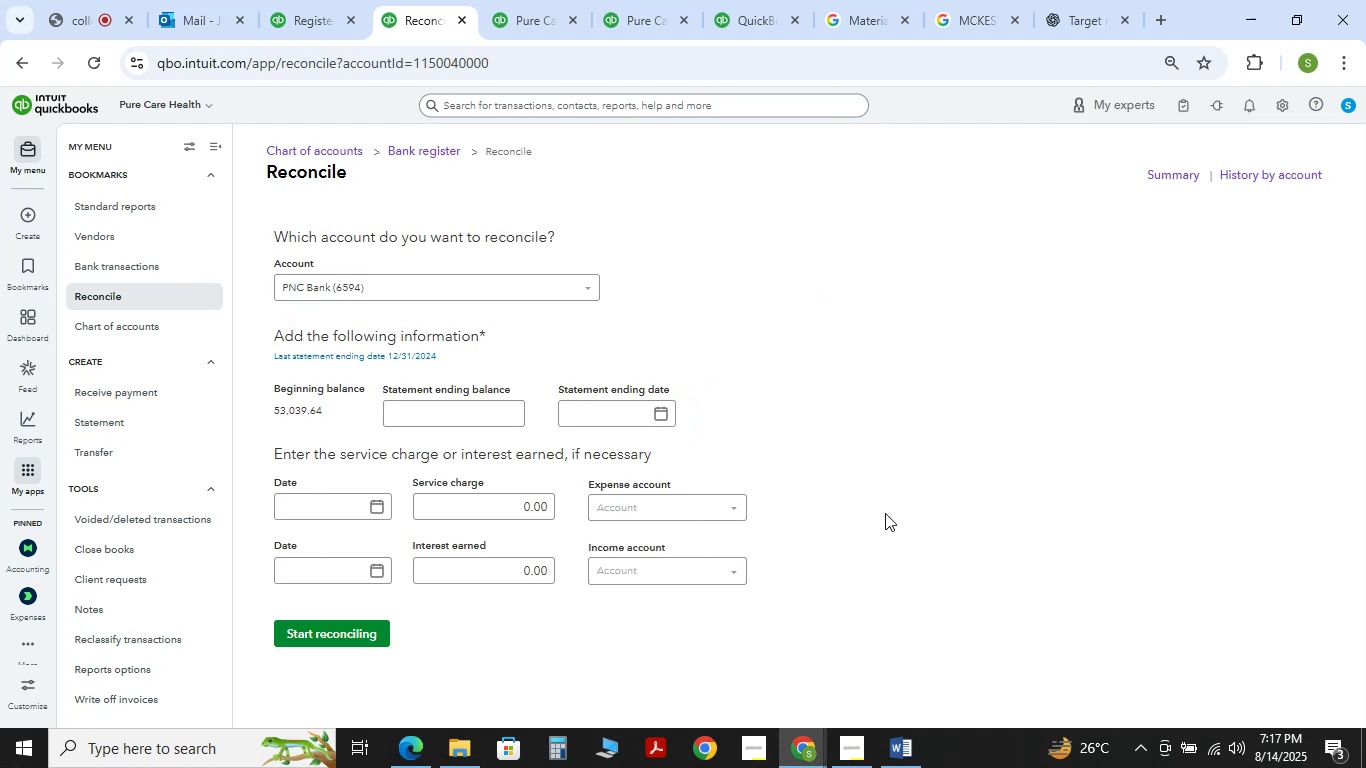 
wait(6.42)
 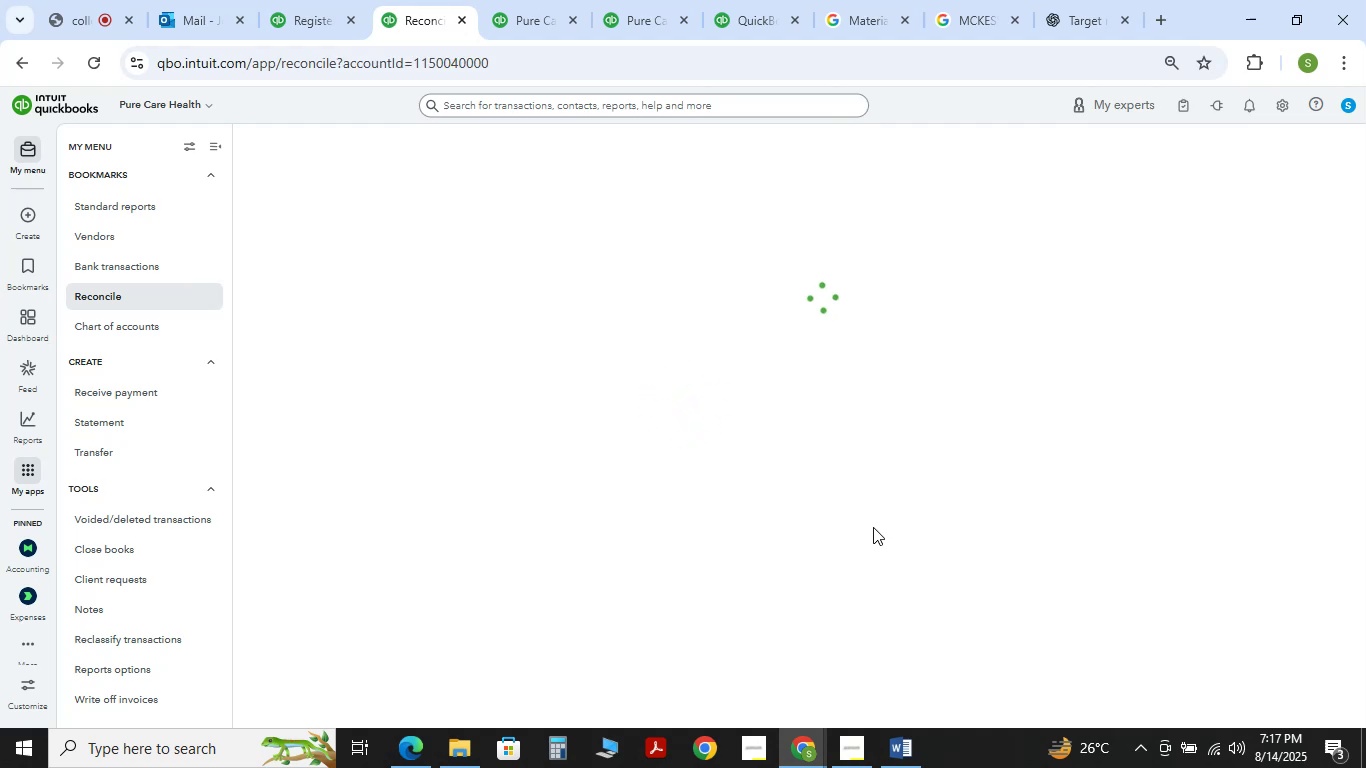 
left_click([519, 296])
 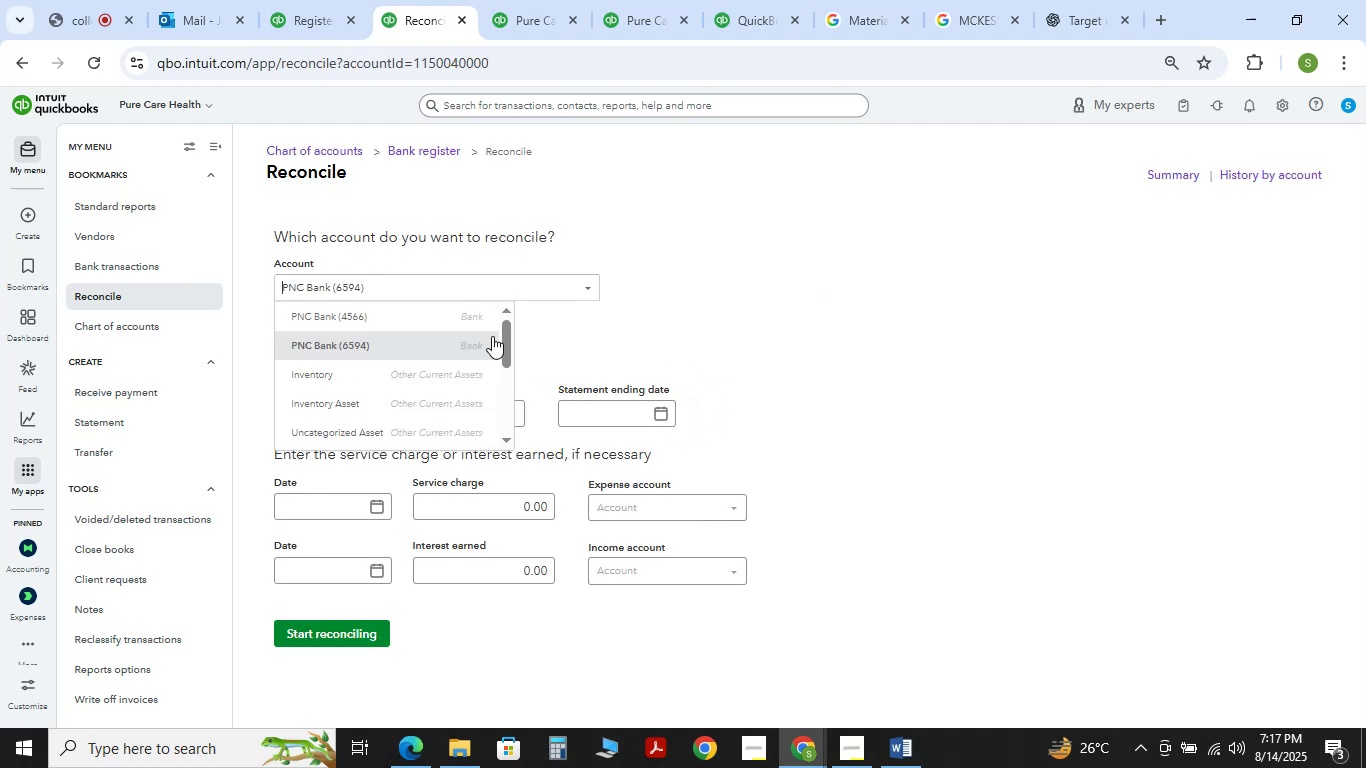 
scroll: coordinate [446, 361], scroll_direction: down, amount: 2.0
 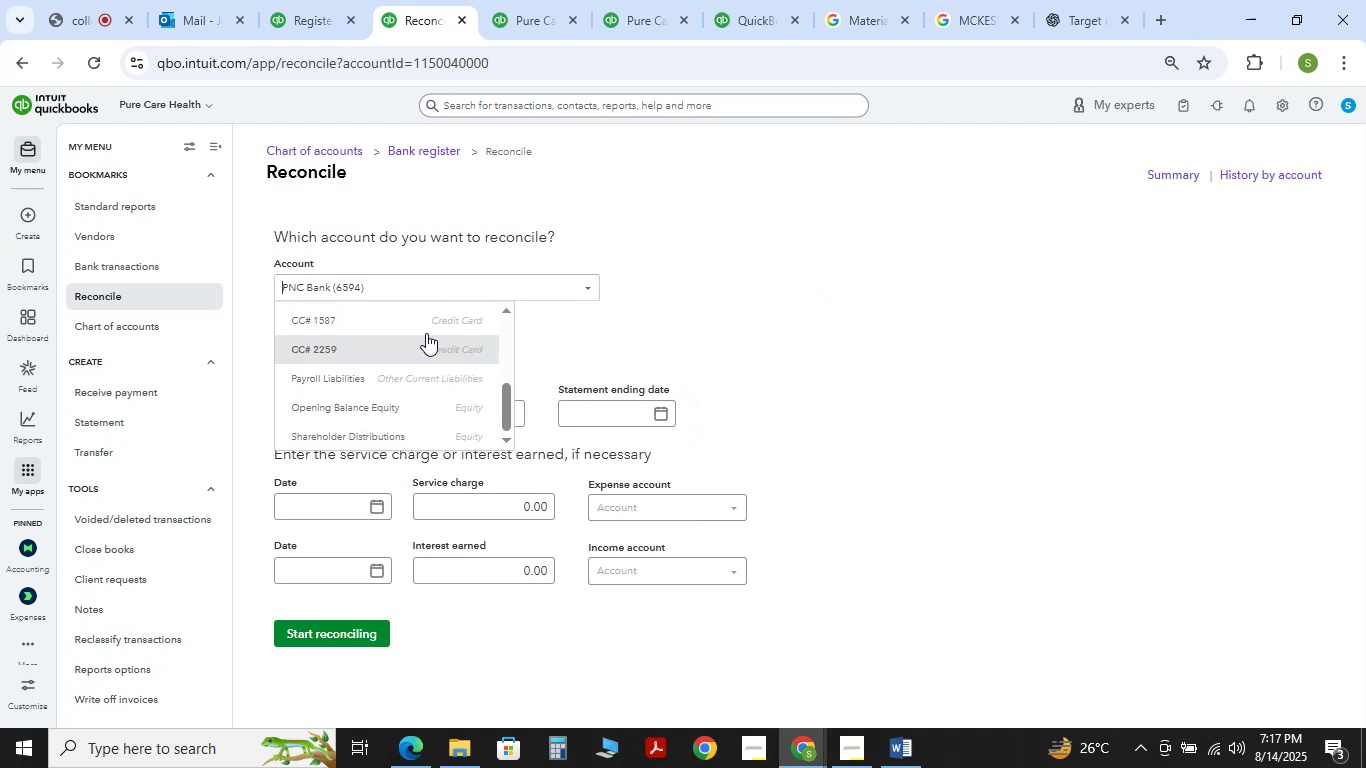 
scroll: coordinate [416, 339], scroll_direction: up, amount: 1.0
 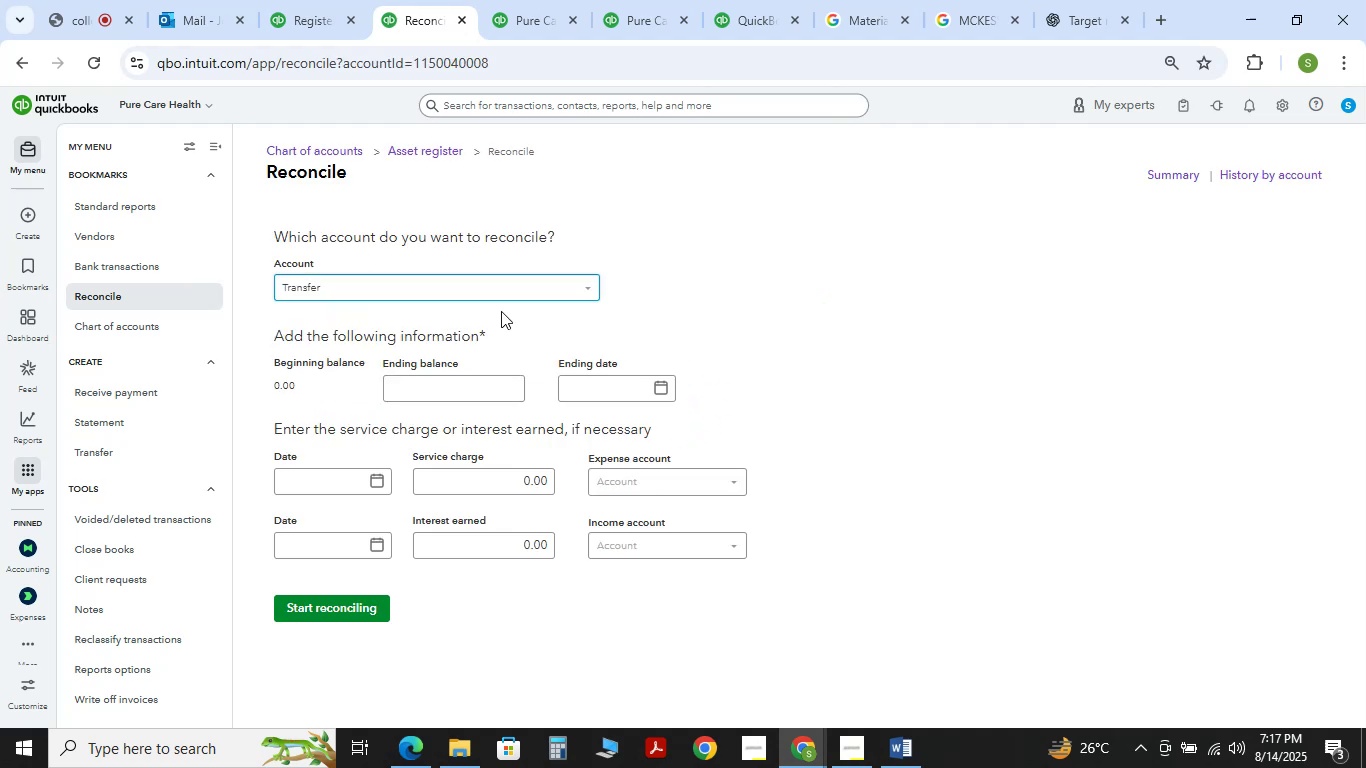 
left_click([507, 292])
 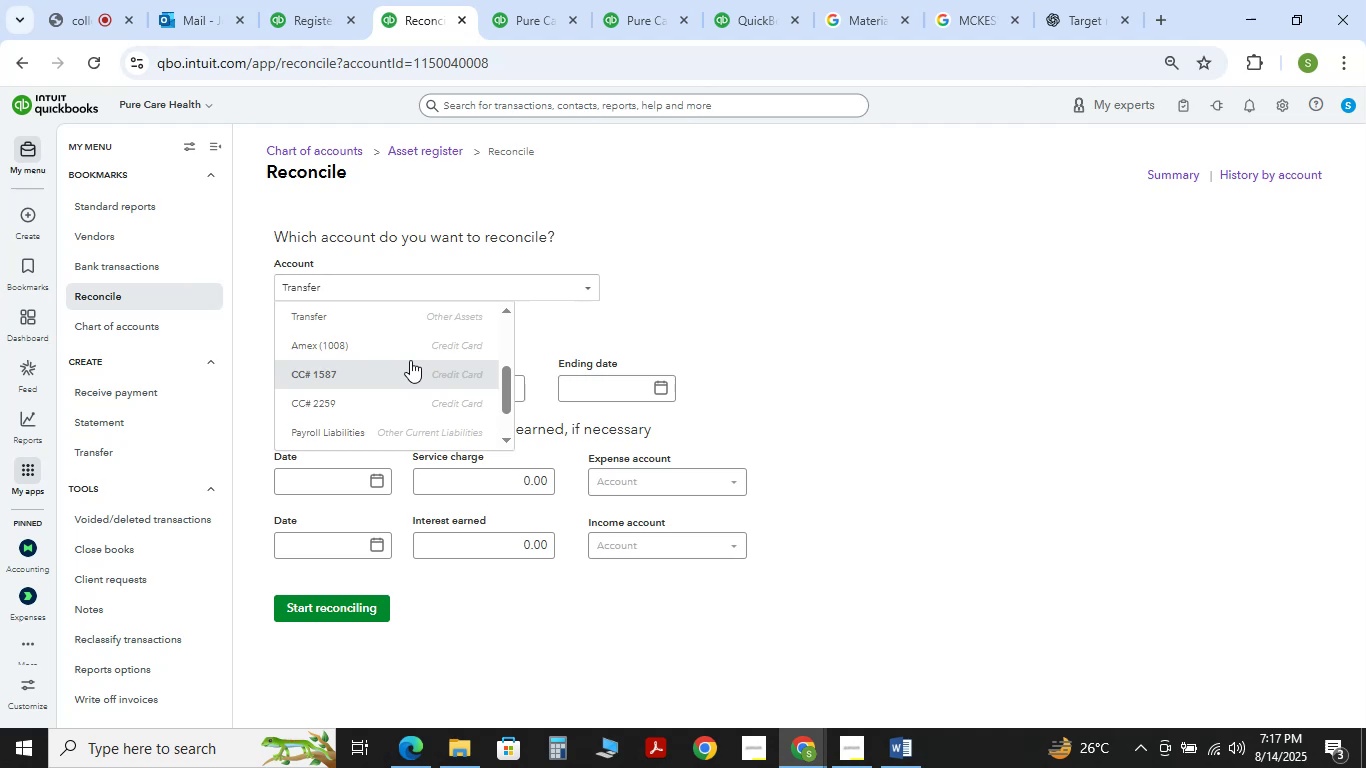 
left_click([409, 343])
 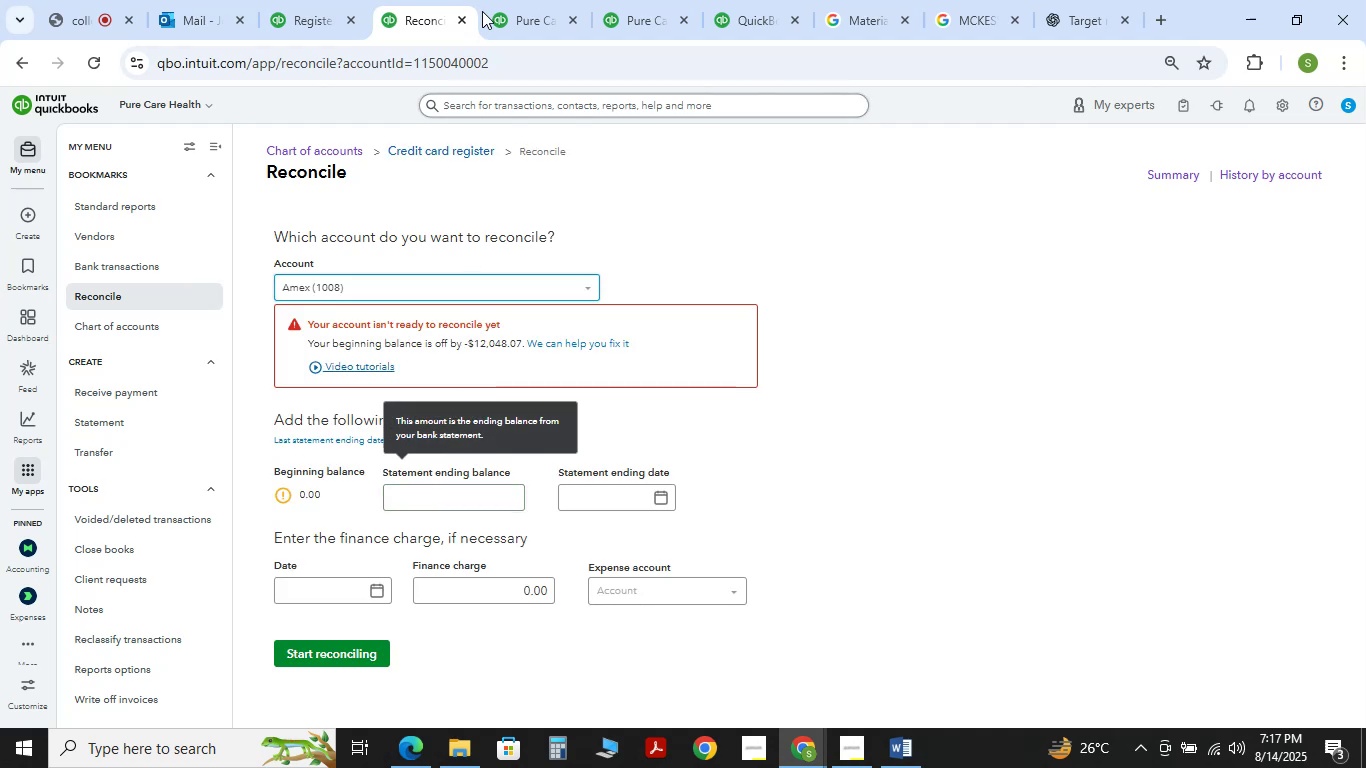 
left_click([492, 0])
 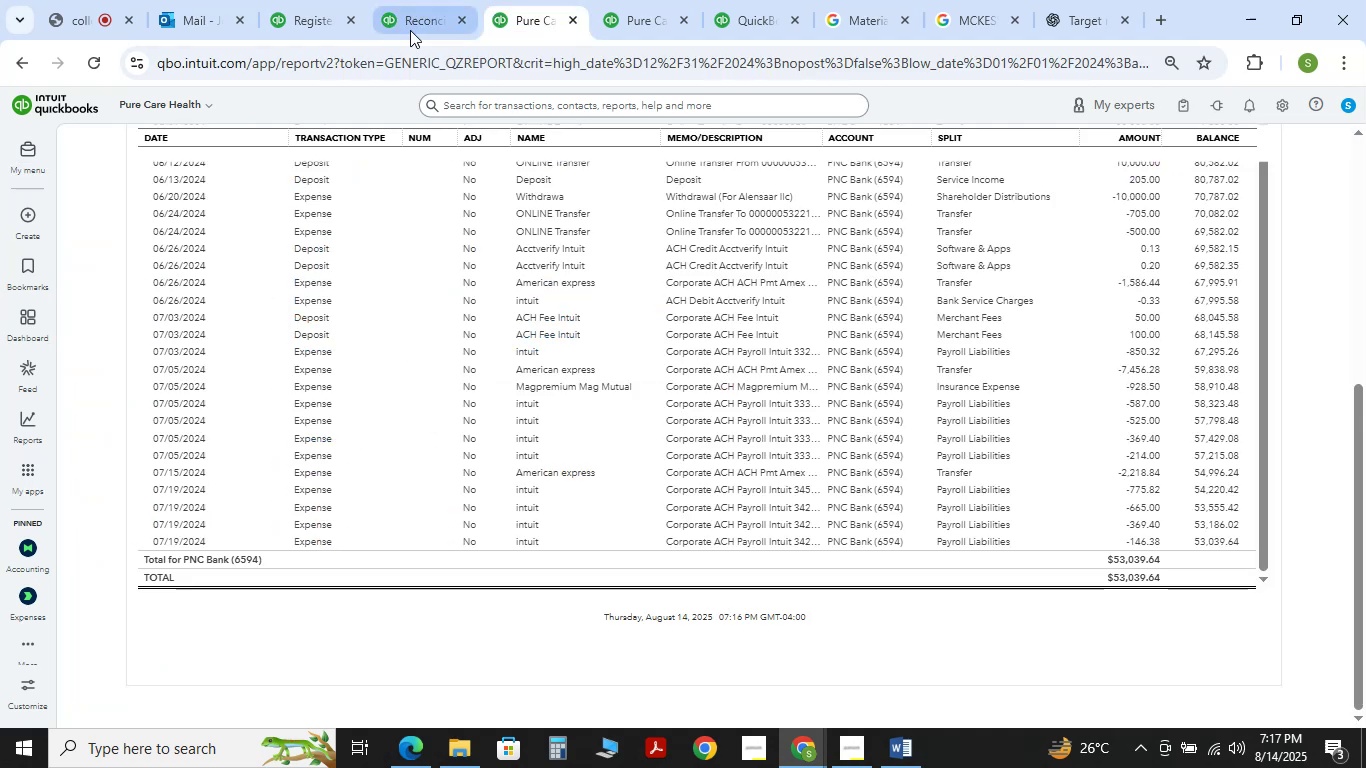 
scroll: coordinate [1359, 364], scroll_direction: up, amount: 5.0
 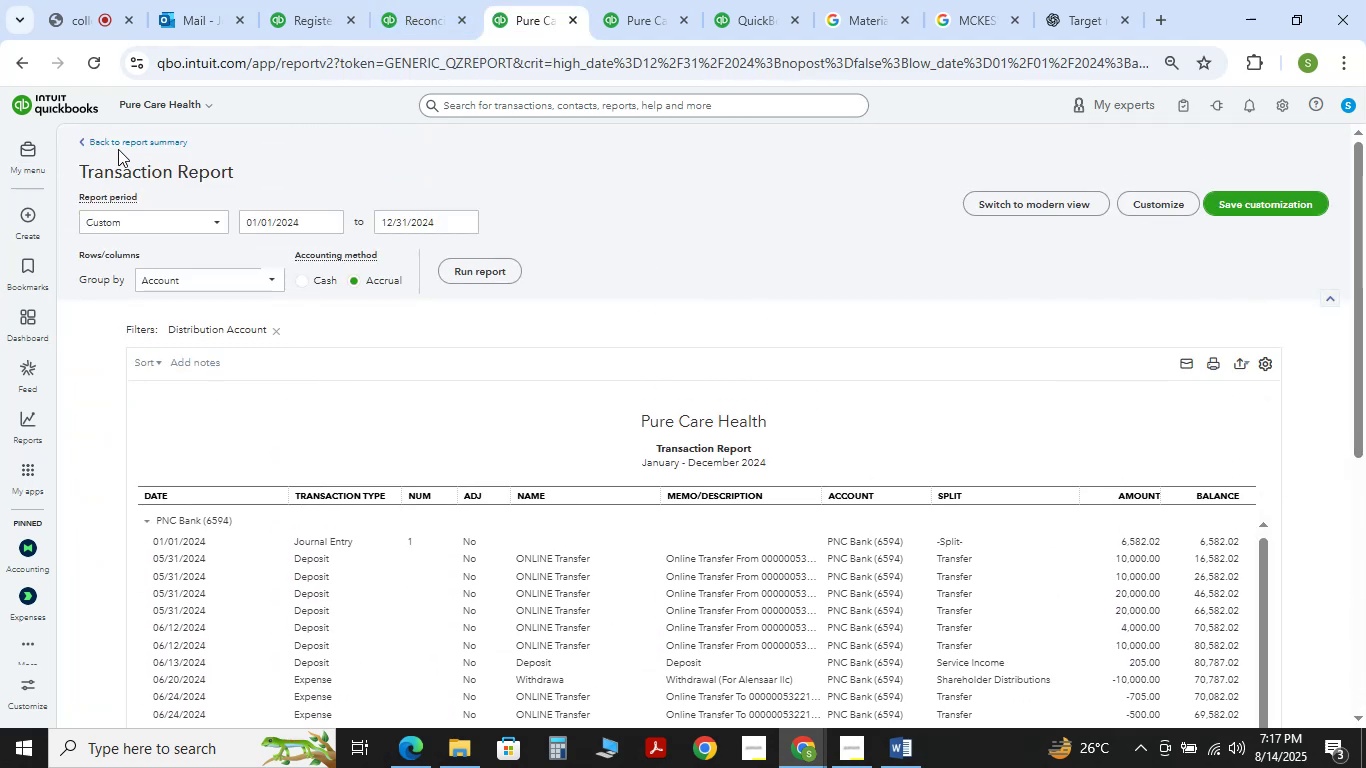 
left_click([118, 135])
 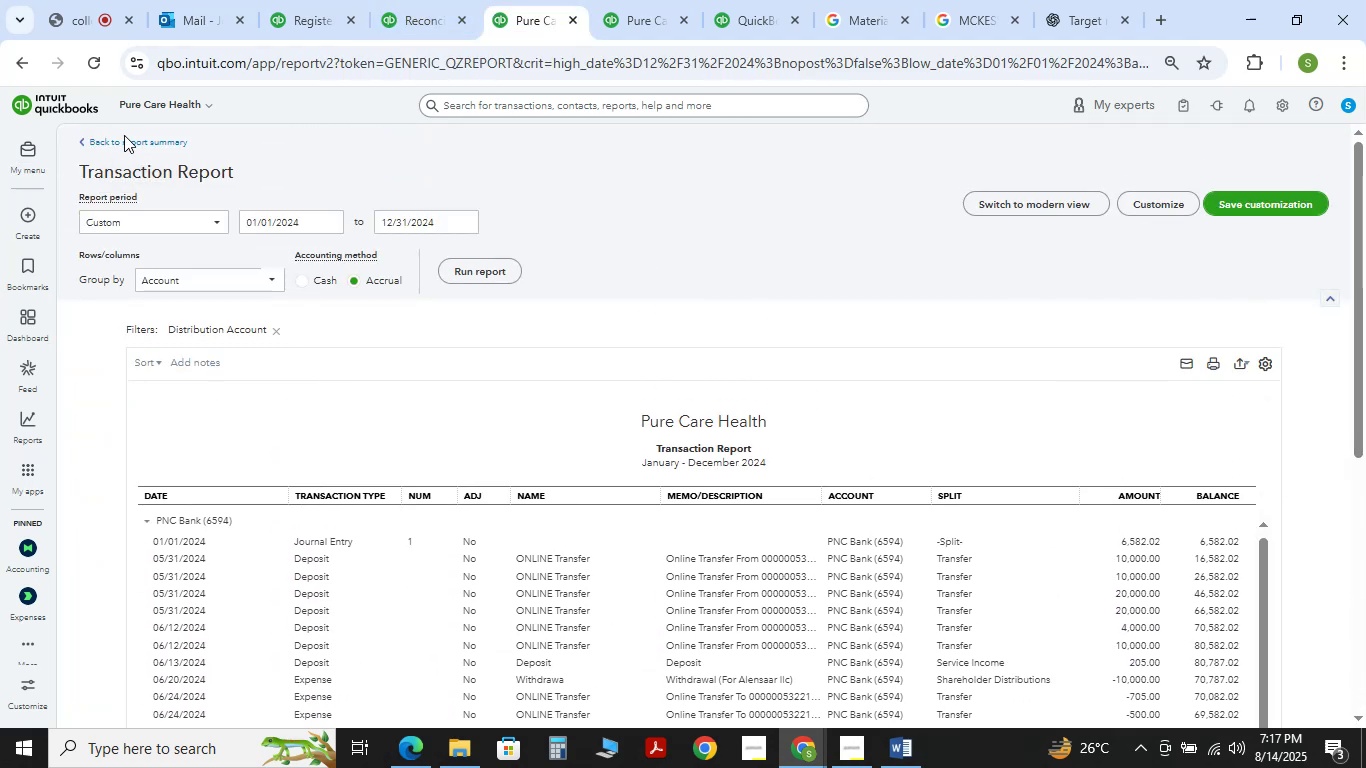 
left_click_drag(start_coordinate=[143, 156], to_coordinate=[144, 149])
 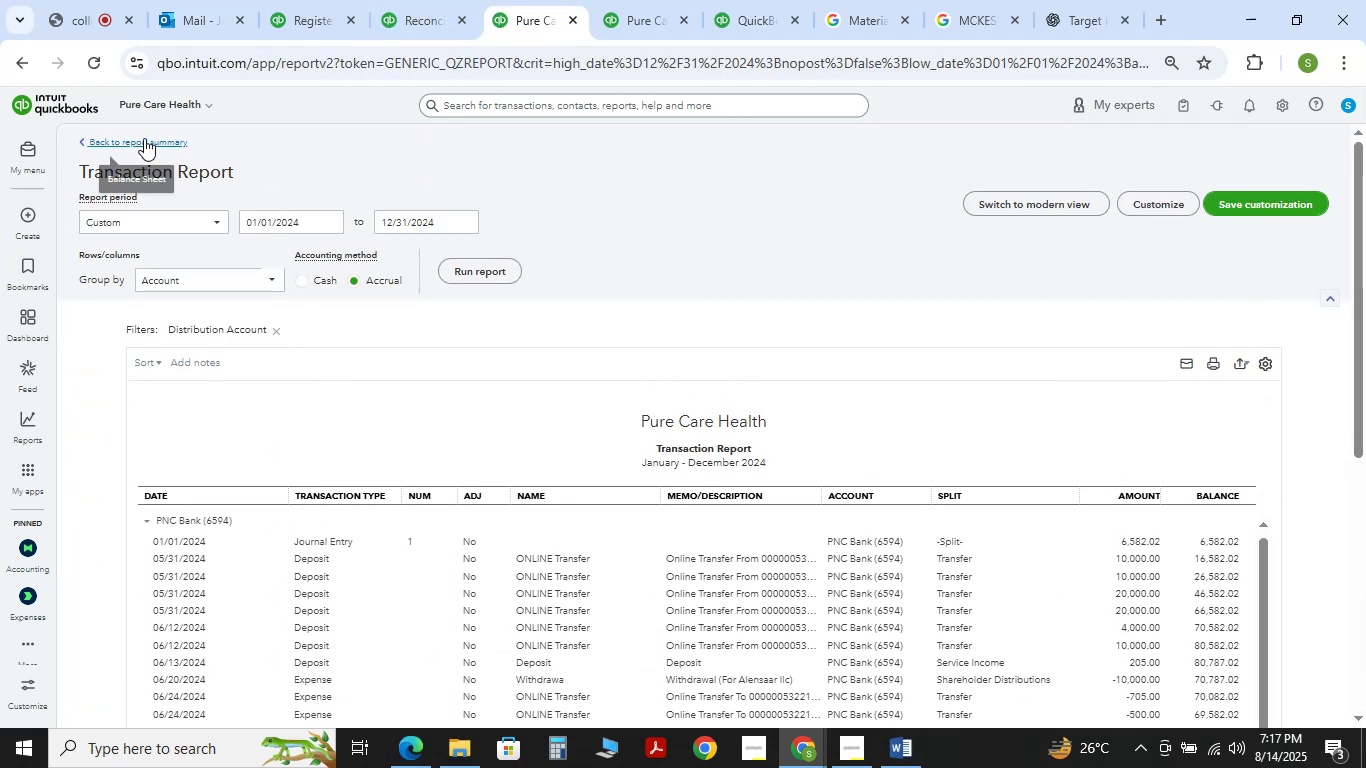 
triple_click([144, 138])
 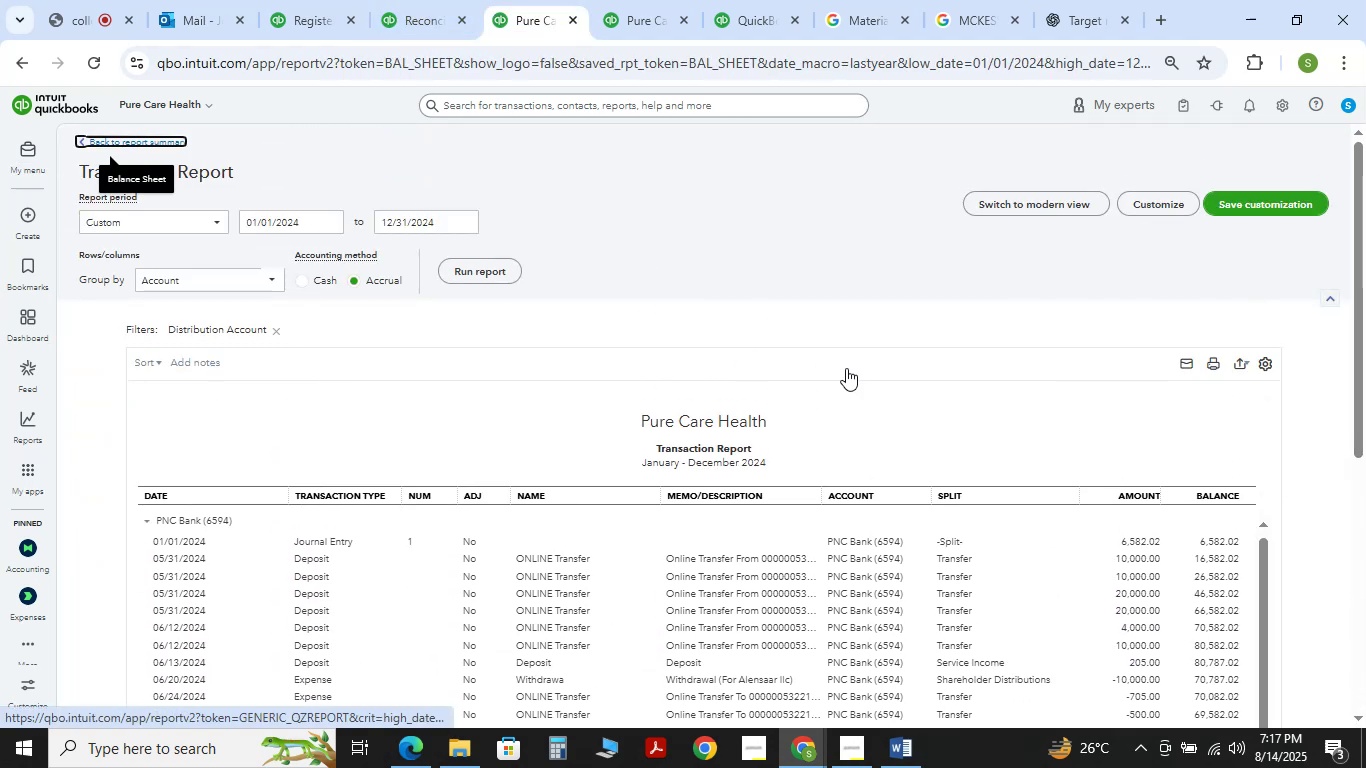 
scroll: coordinate [1109, 513], scroll_direction: down, amount: 7.0
 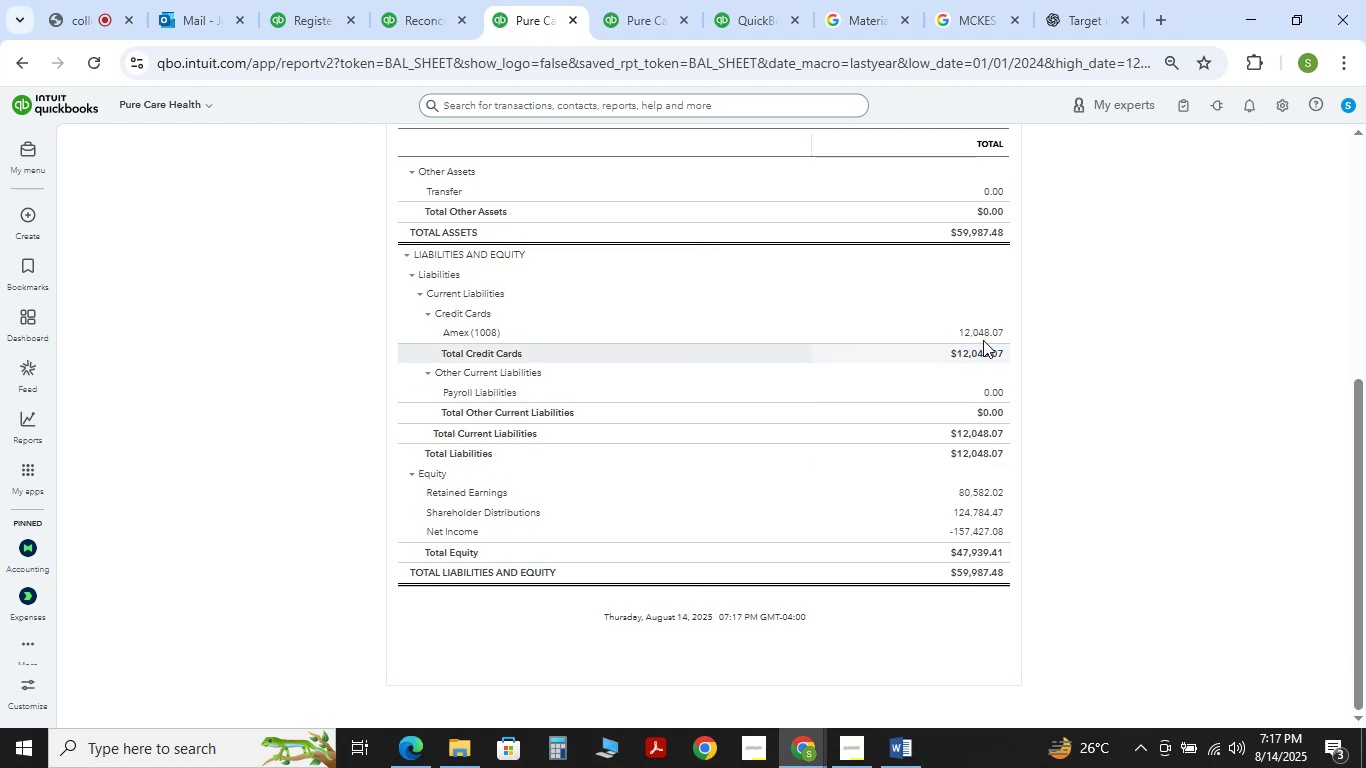 
left_click([982, 336])
 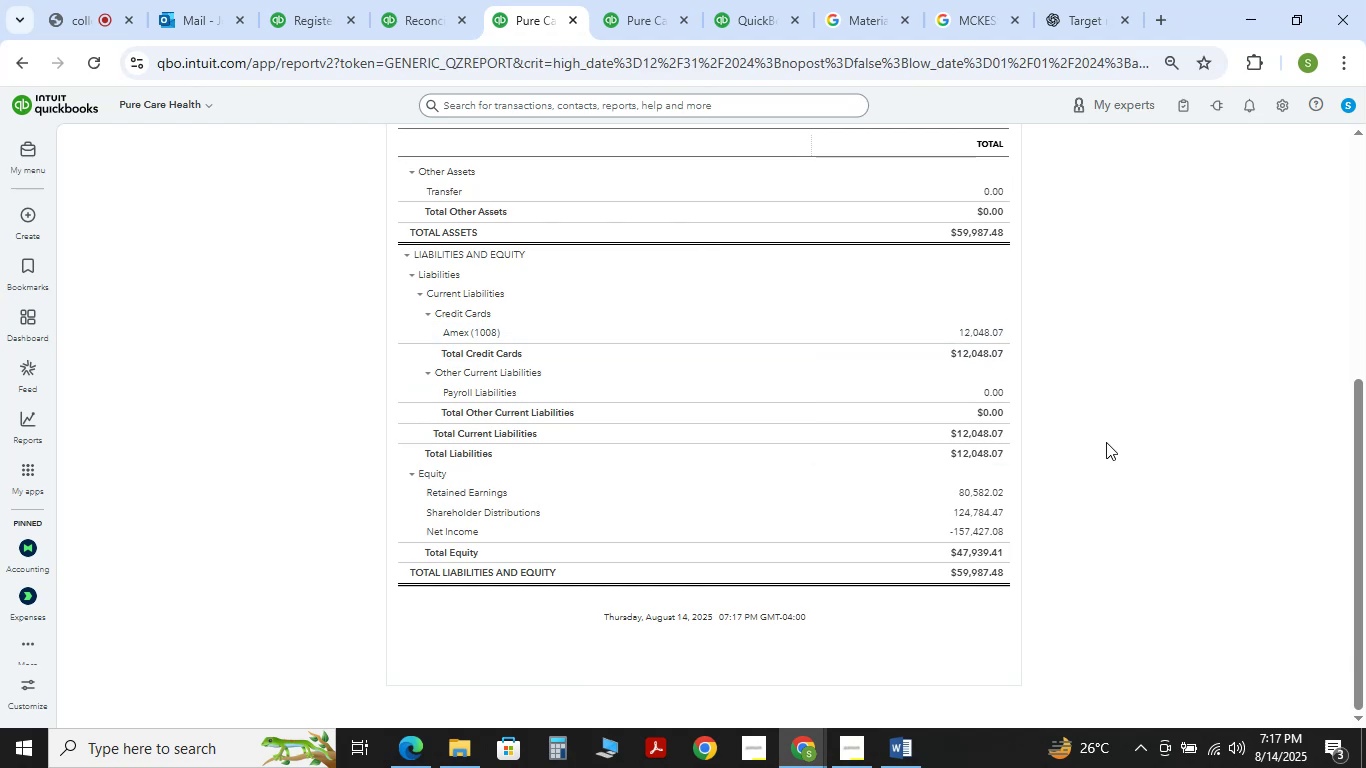 
left_click_drag(start_coordinate=[1365, 426], to_coordinate=[1365, 207])
 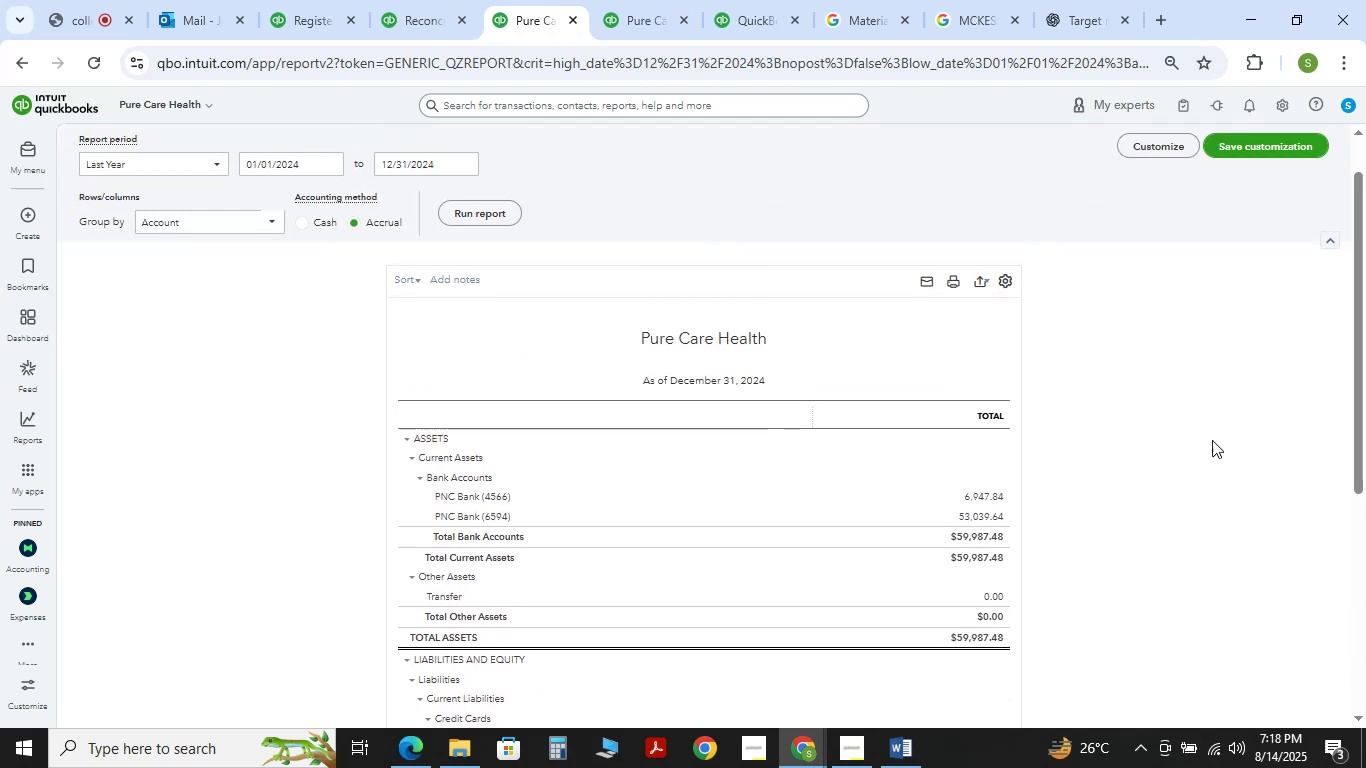 
scroll: coordinate [1112, 452], scroll_direction: down, amount: 2.0
 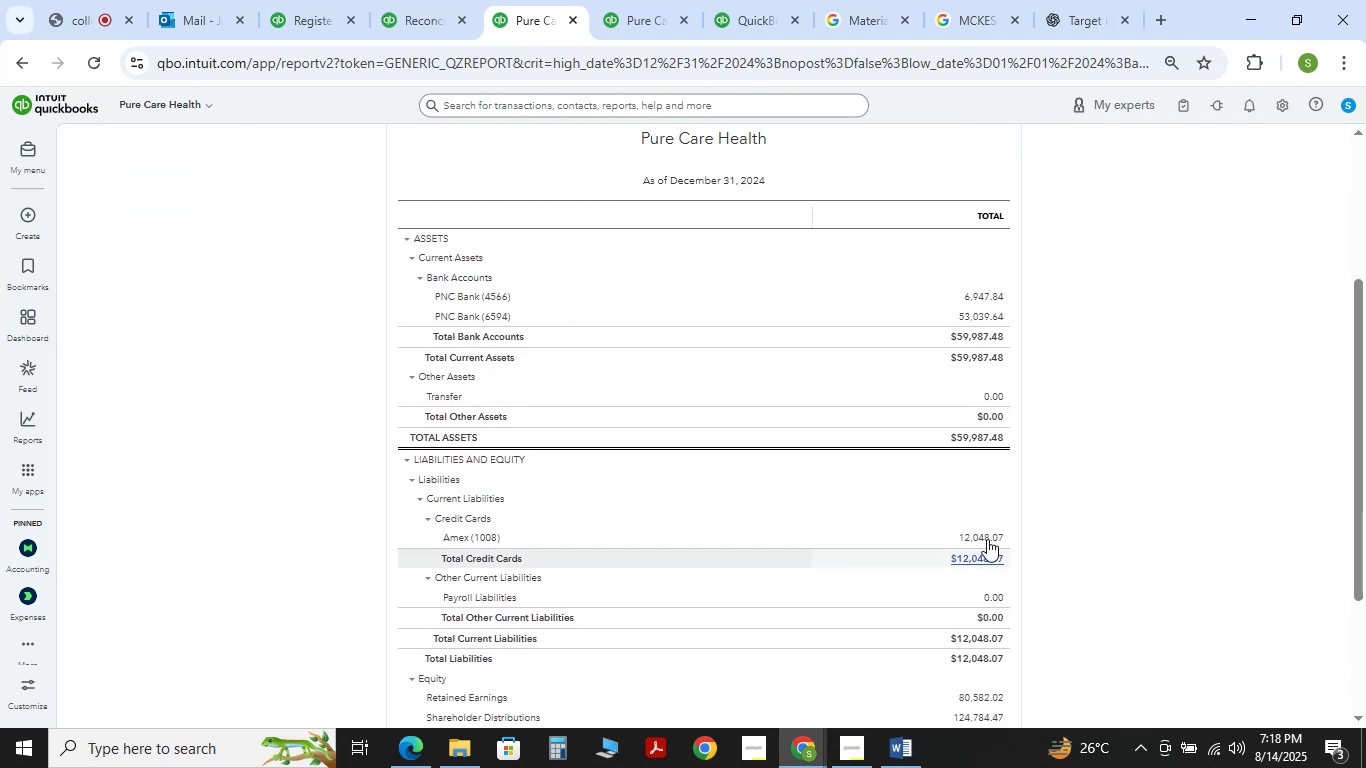 
left_click([987, 538])
 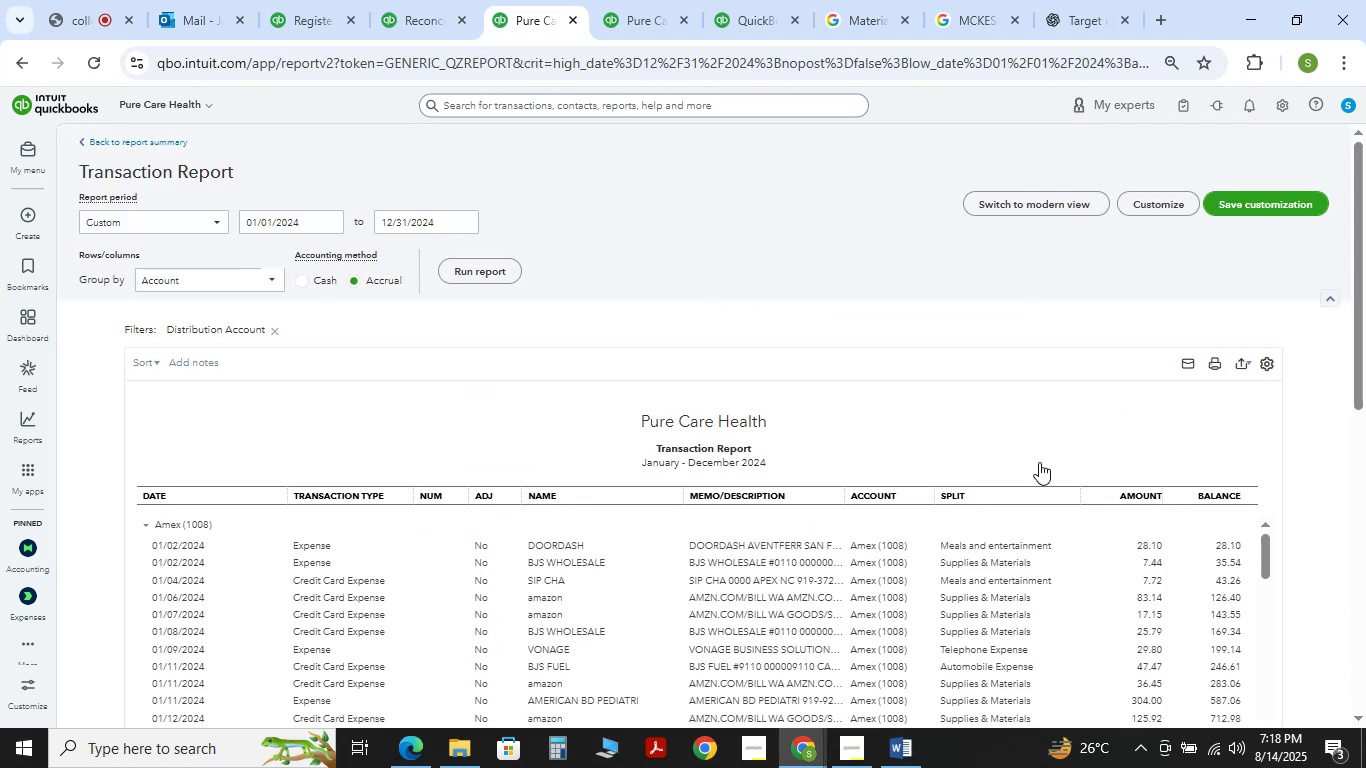 
scroll: coordinate [1206, 440], scroll_direction: down, amount: 12.0
 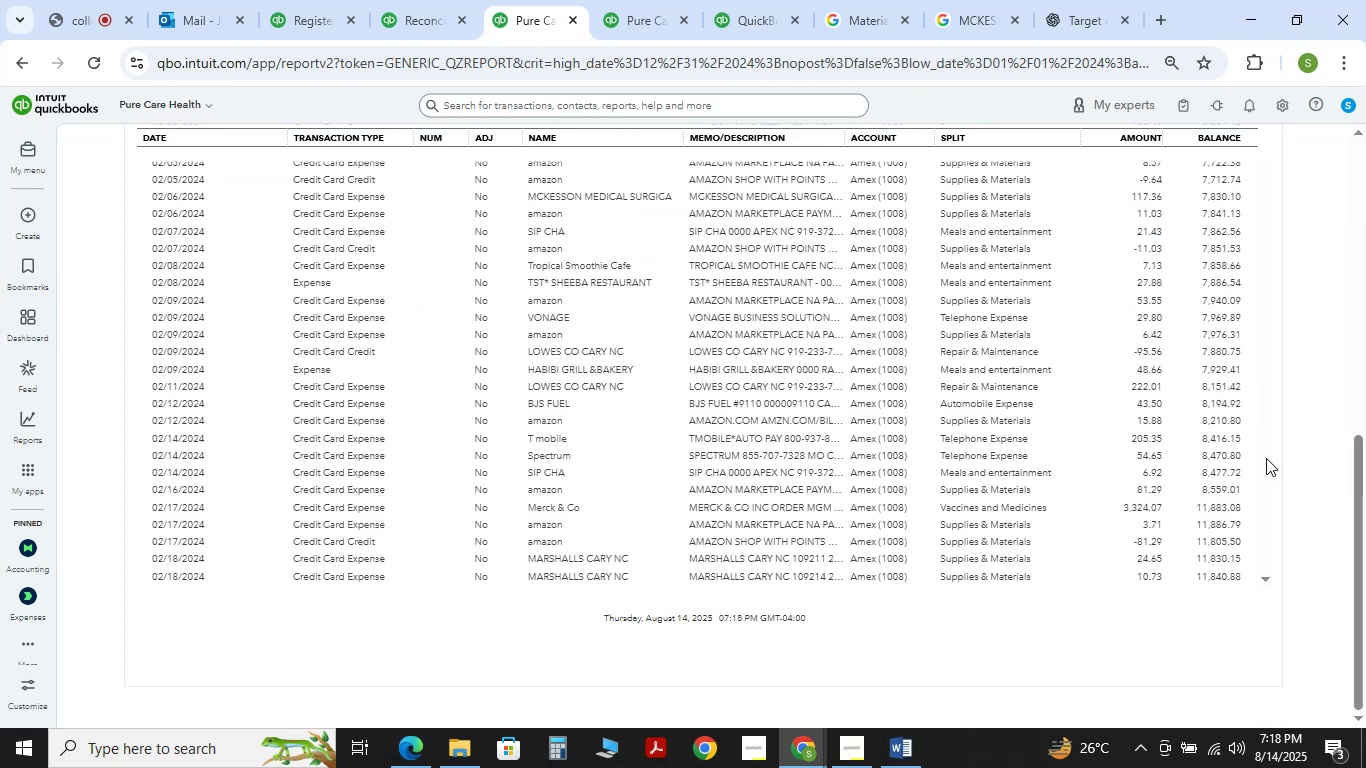 
scroll: coordinate [1365, 516], scroll_direction: up, amount: 9.0
 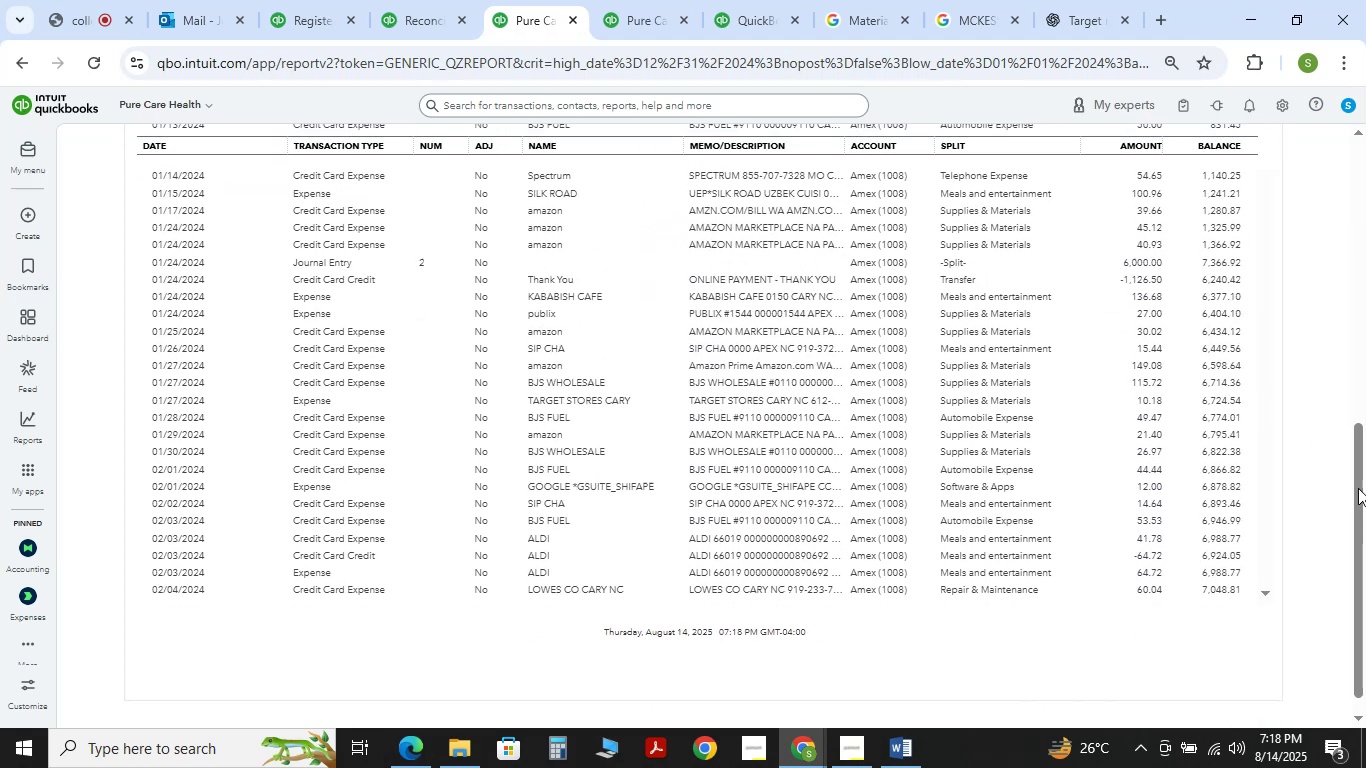 
left_click_drag(start_coordinate=[1357, 474], to_coordinate=[1357, 361])
 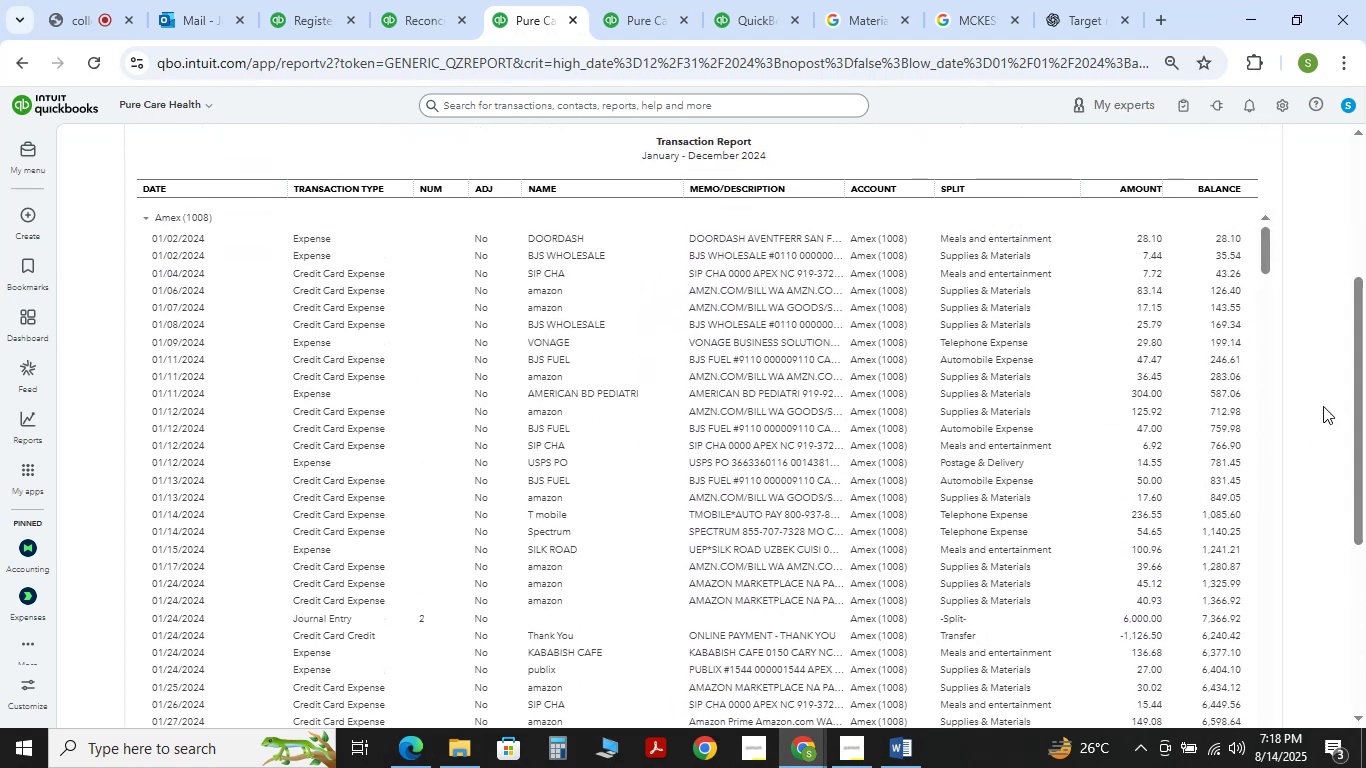 
scroll: coordinate [1210, 451], scroll_direction: up, amount: 4.0
 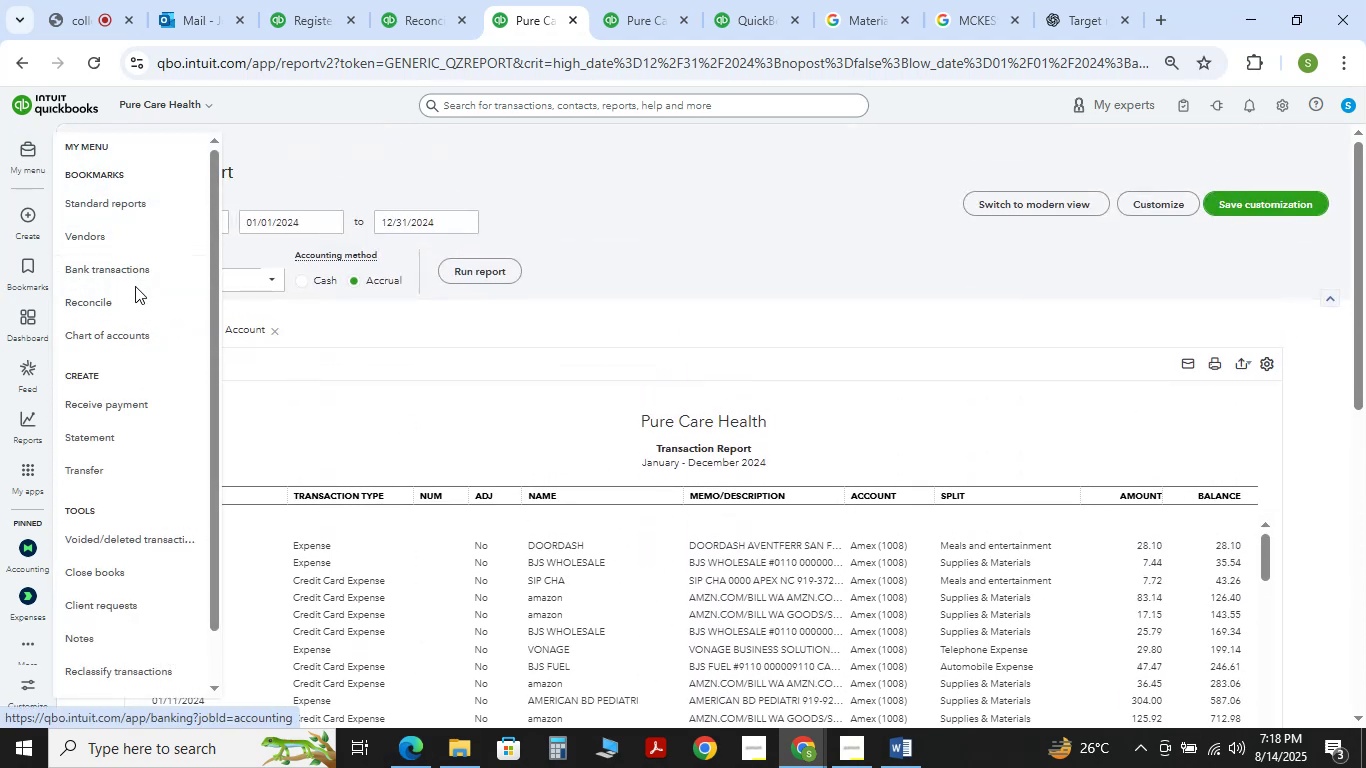 
wait(9.49)
 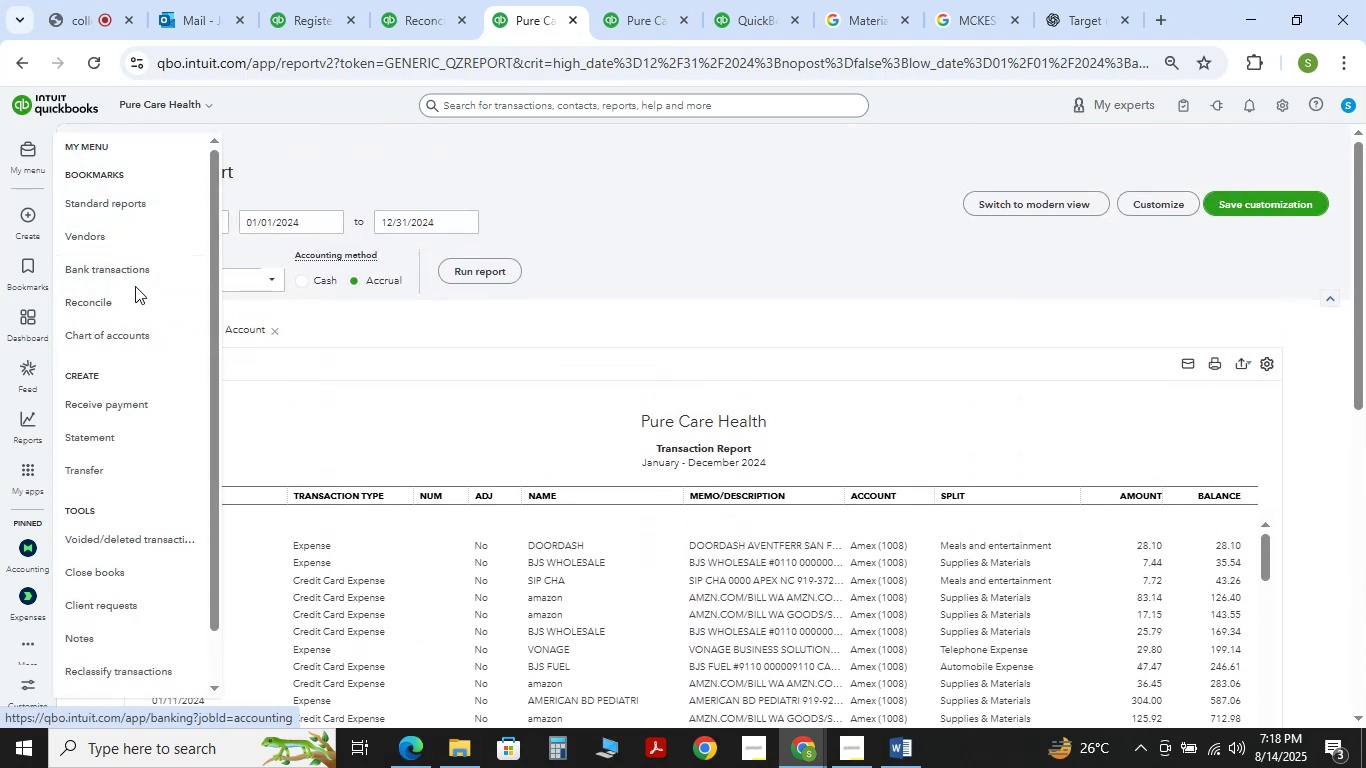 
left_click([255, 265])
 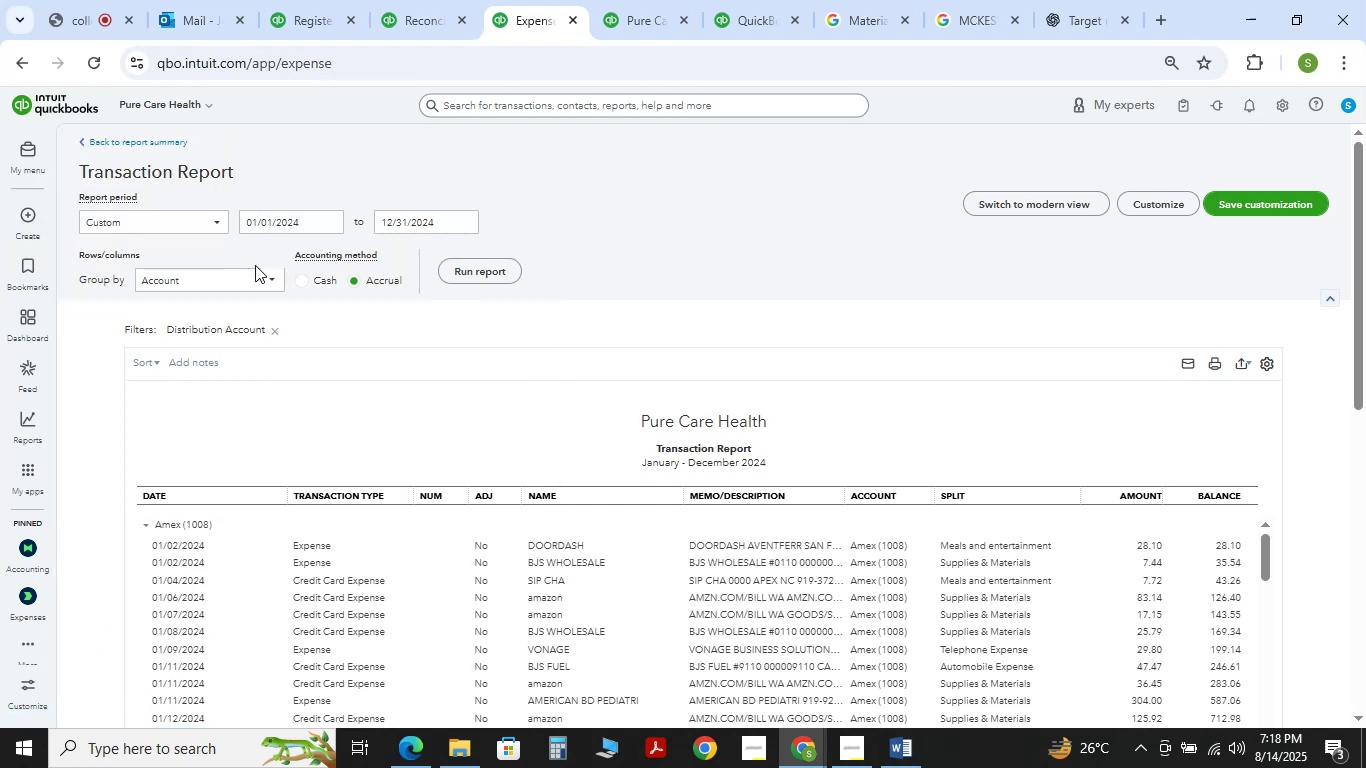 
scroll: coordinate [821, 312], scroll_direction: down, amount: 1.0
 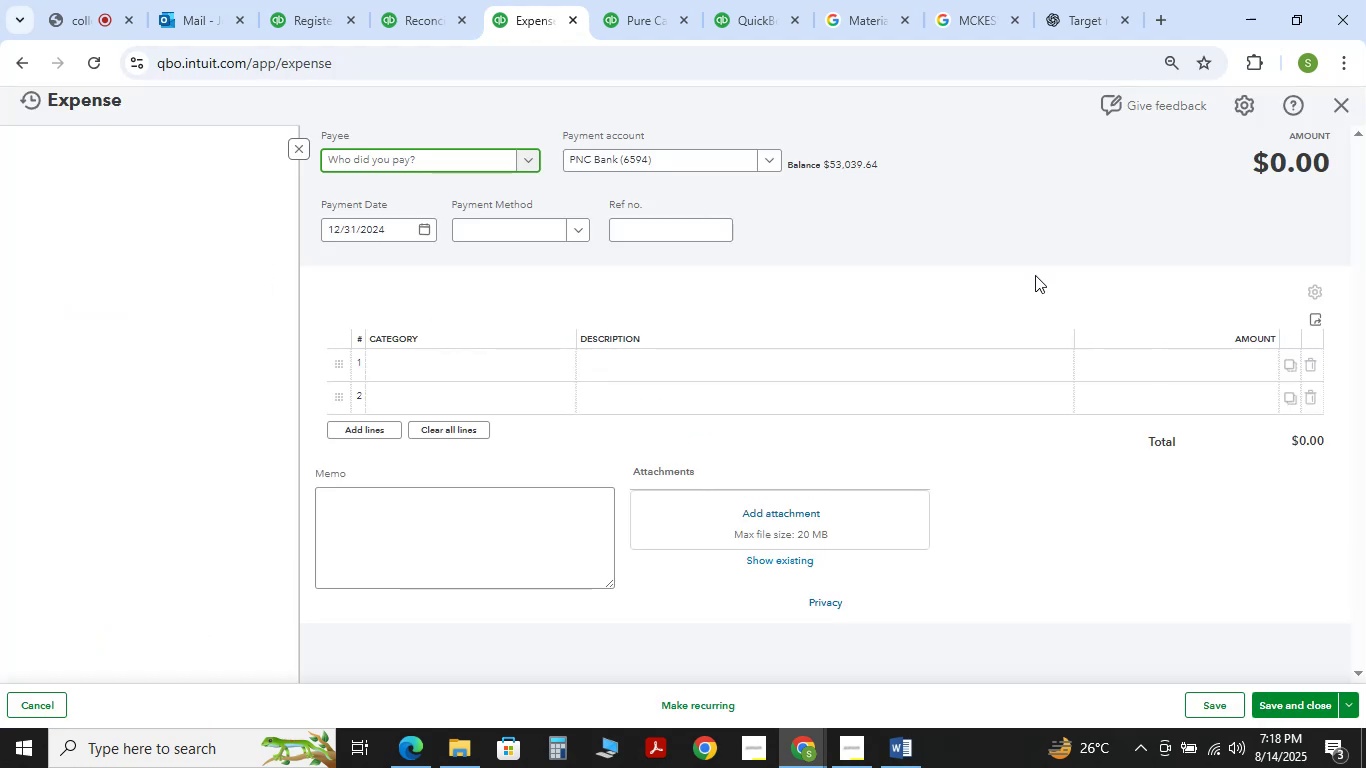 
left_click([605, 171])
 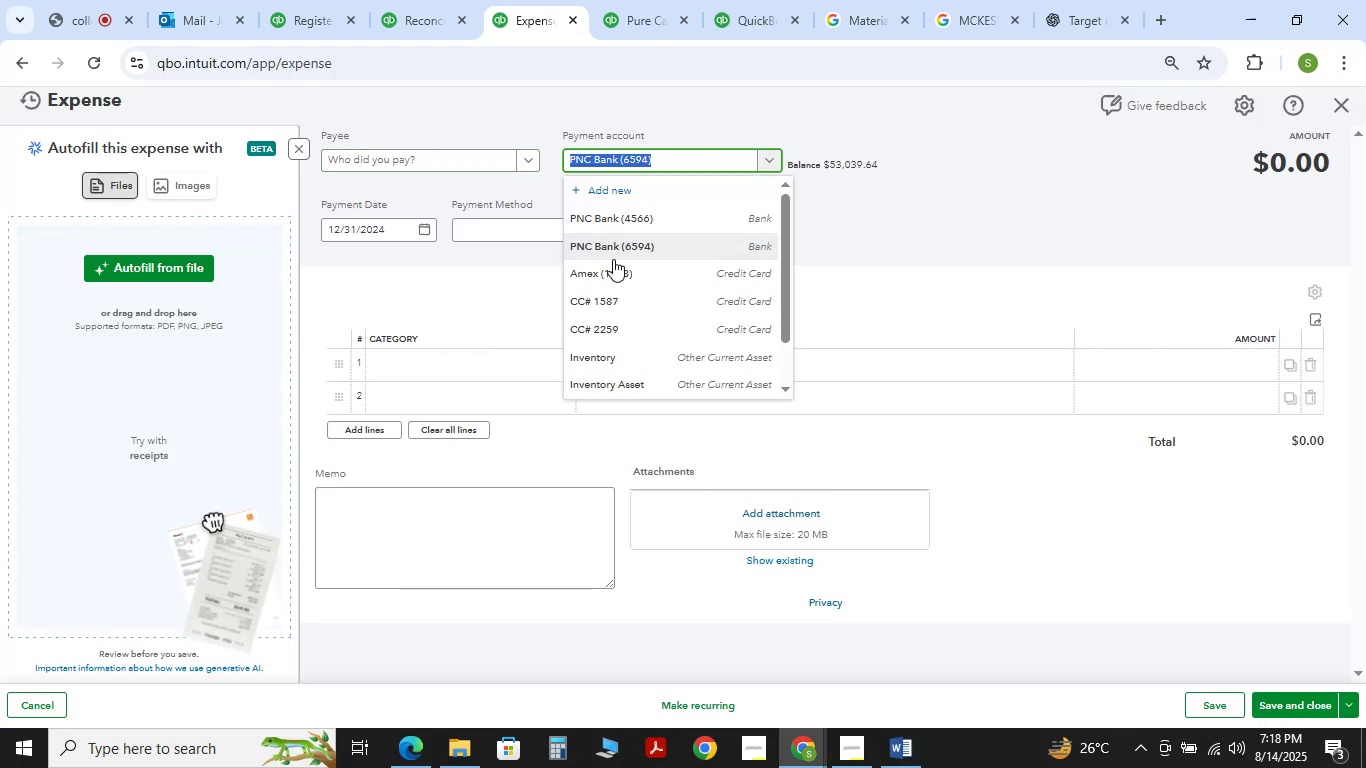 
left_click([614, 264])
 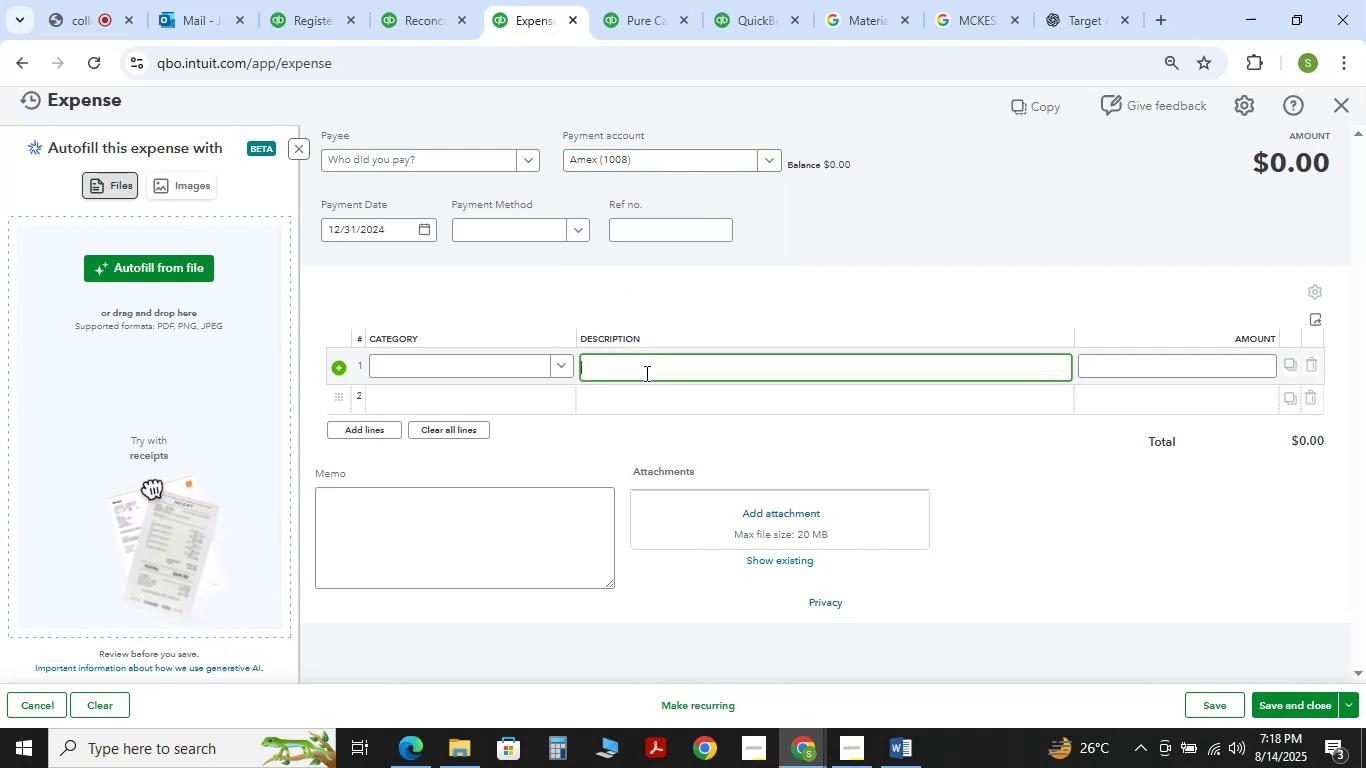 
type(Opening balance Ew)
key(Backspace)
type(quity)
 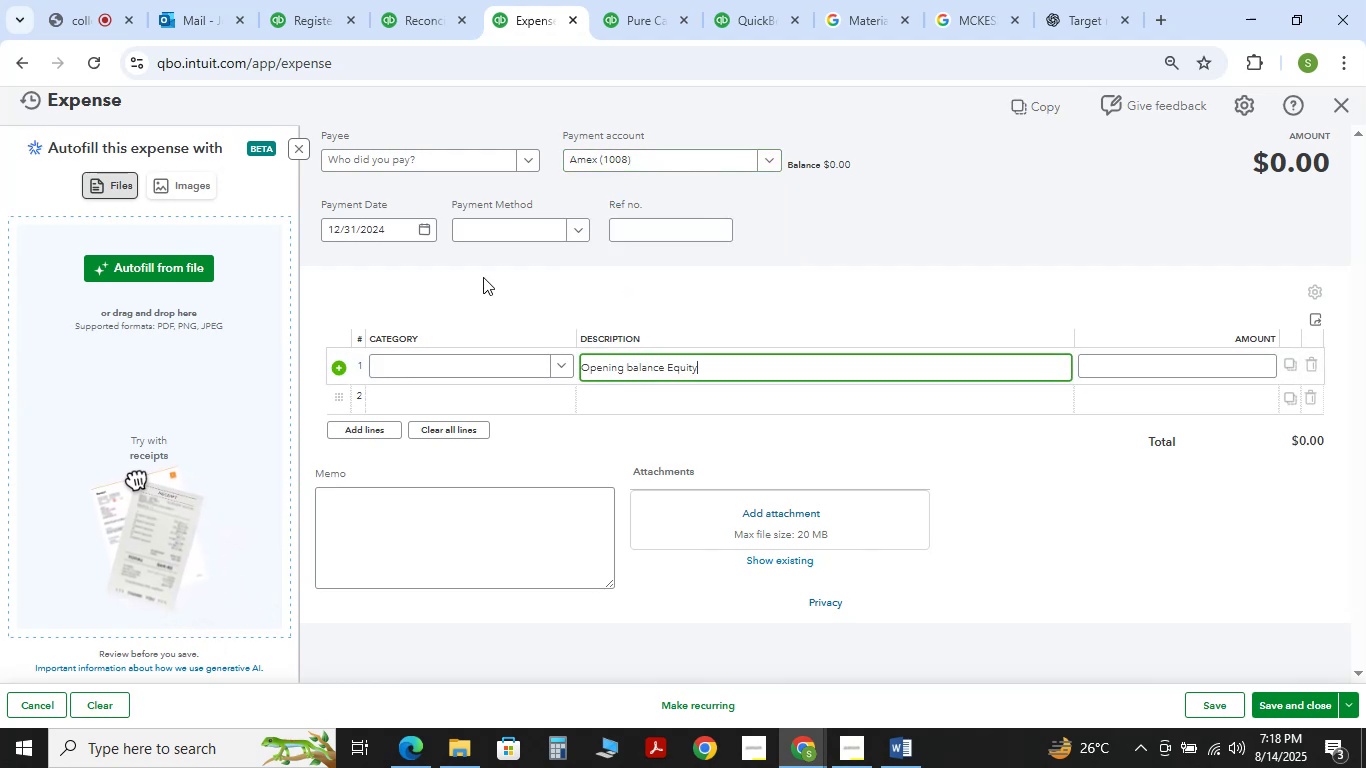 
left_click([481, 373])
 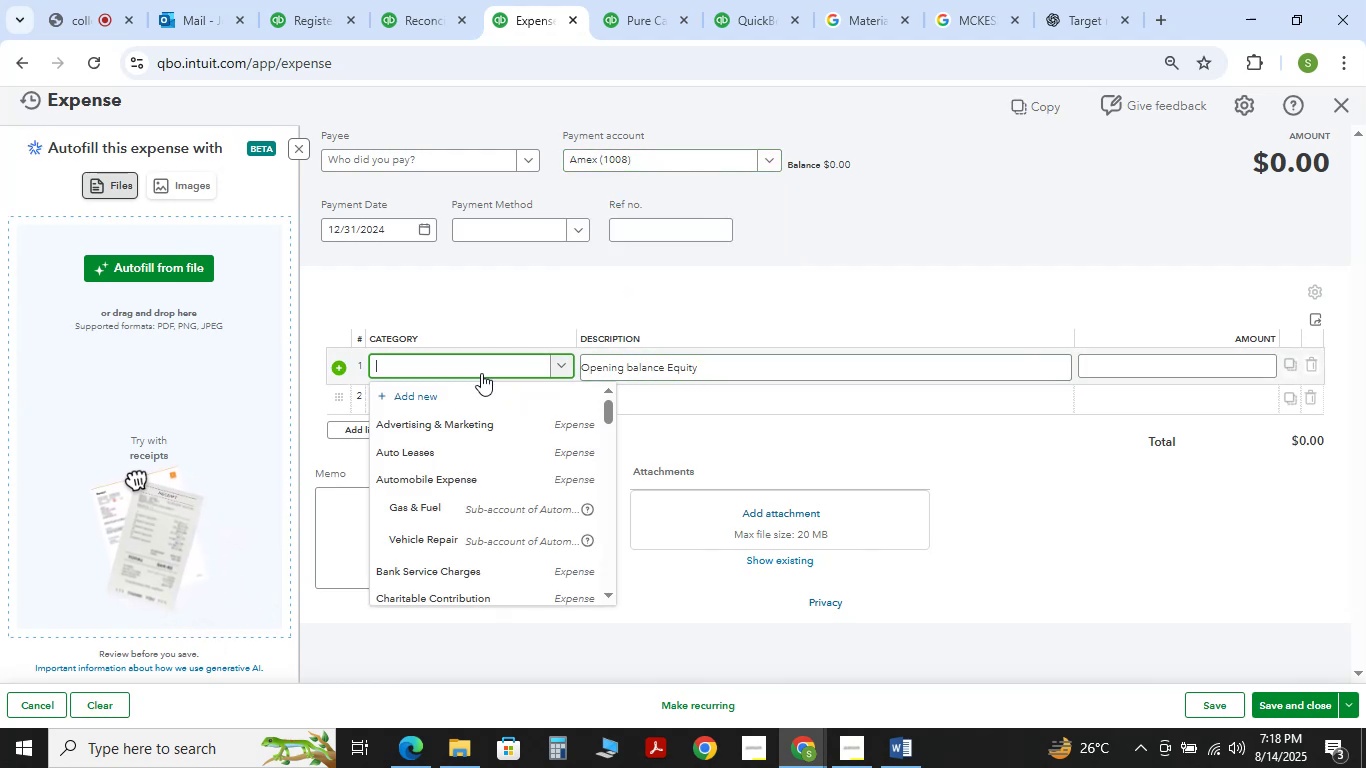 
type(opening)
 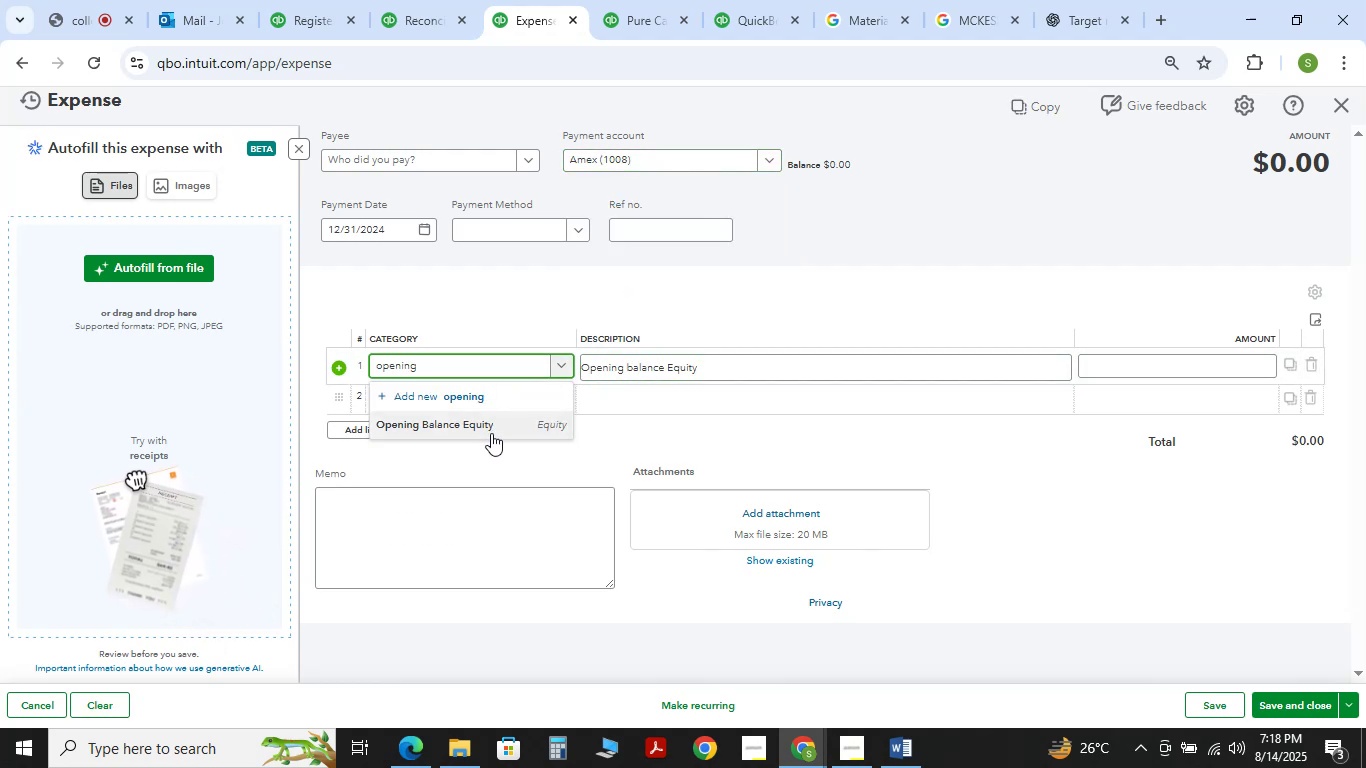 
left_click([467, 425])
 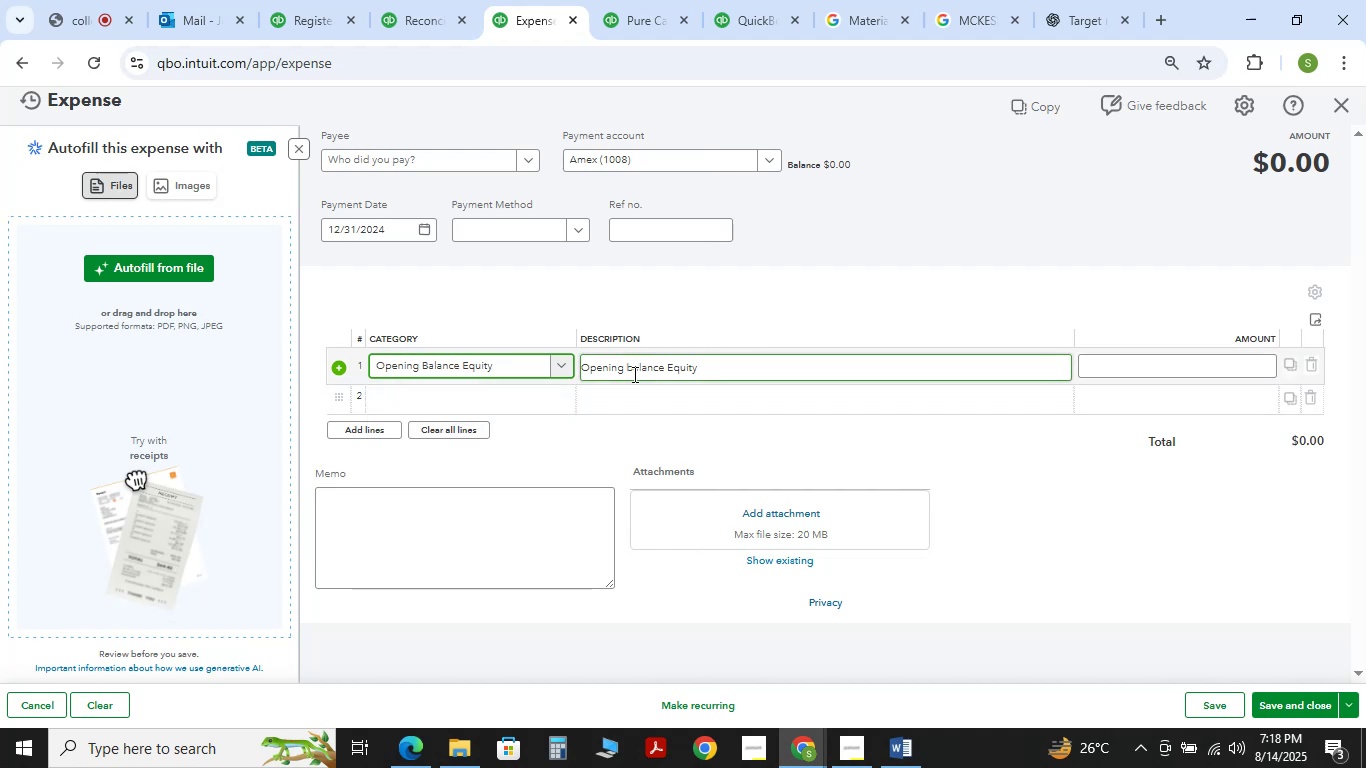 
left_click([631, 365])
 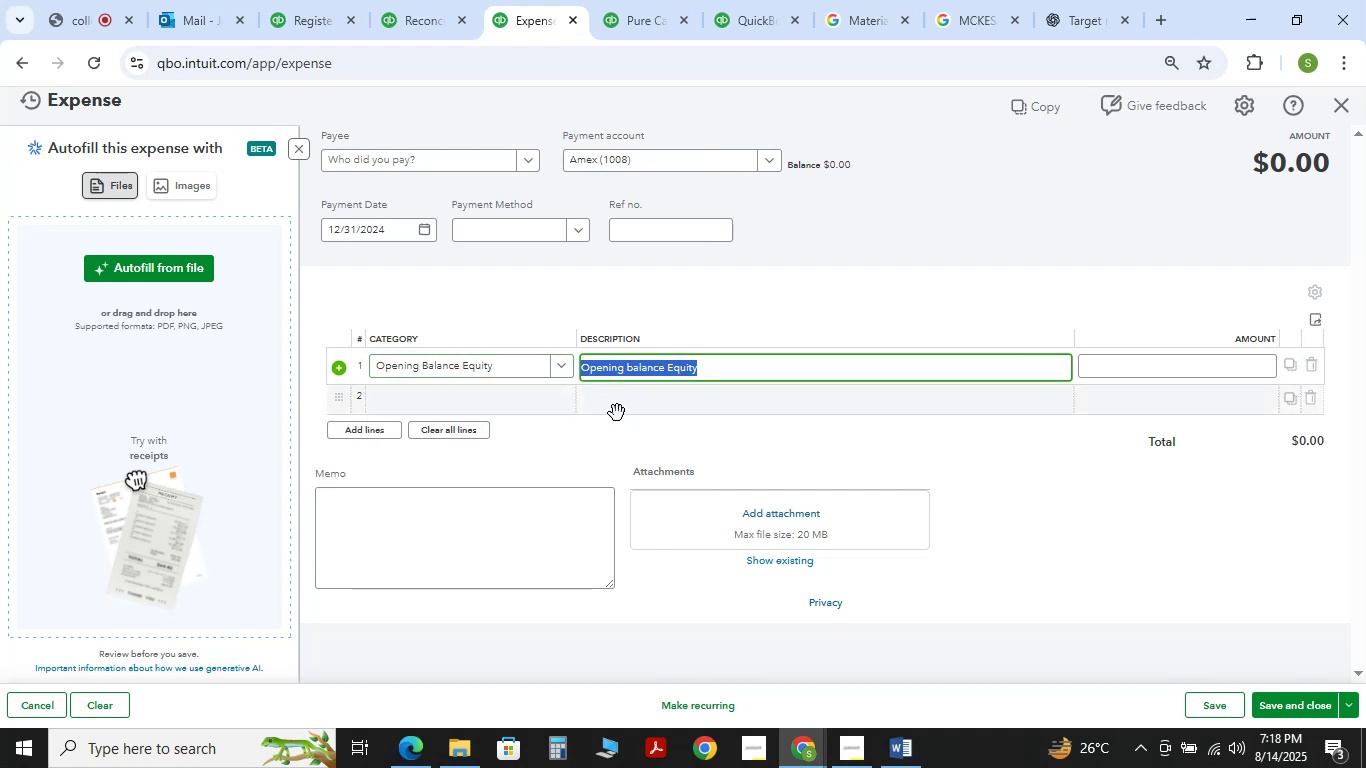 
key(ArrowLeft)
 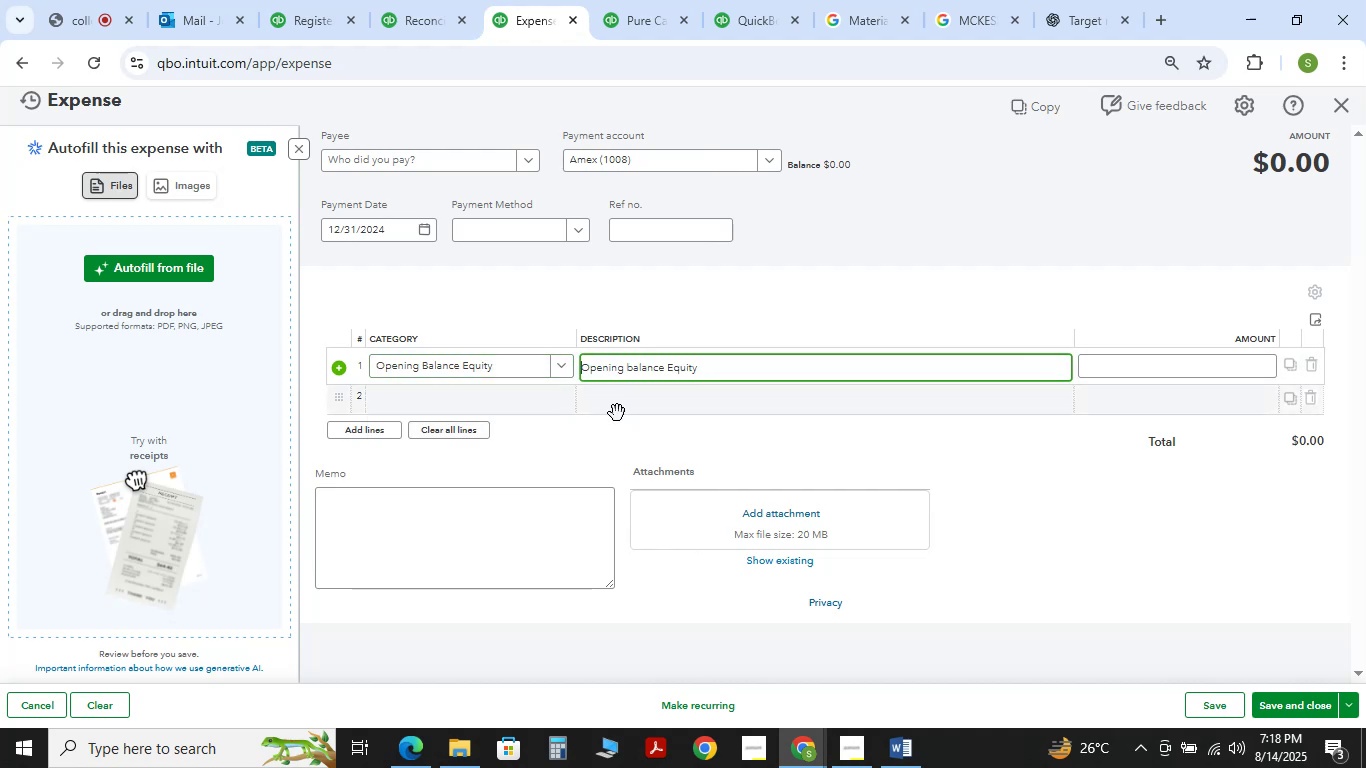 
key(ArrowRight)
 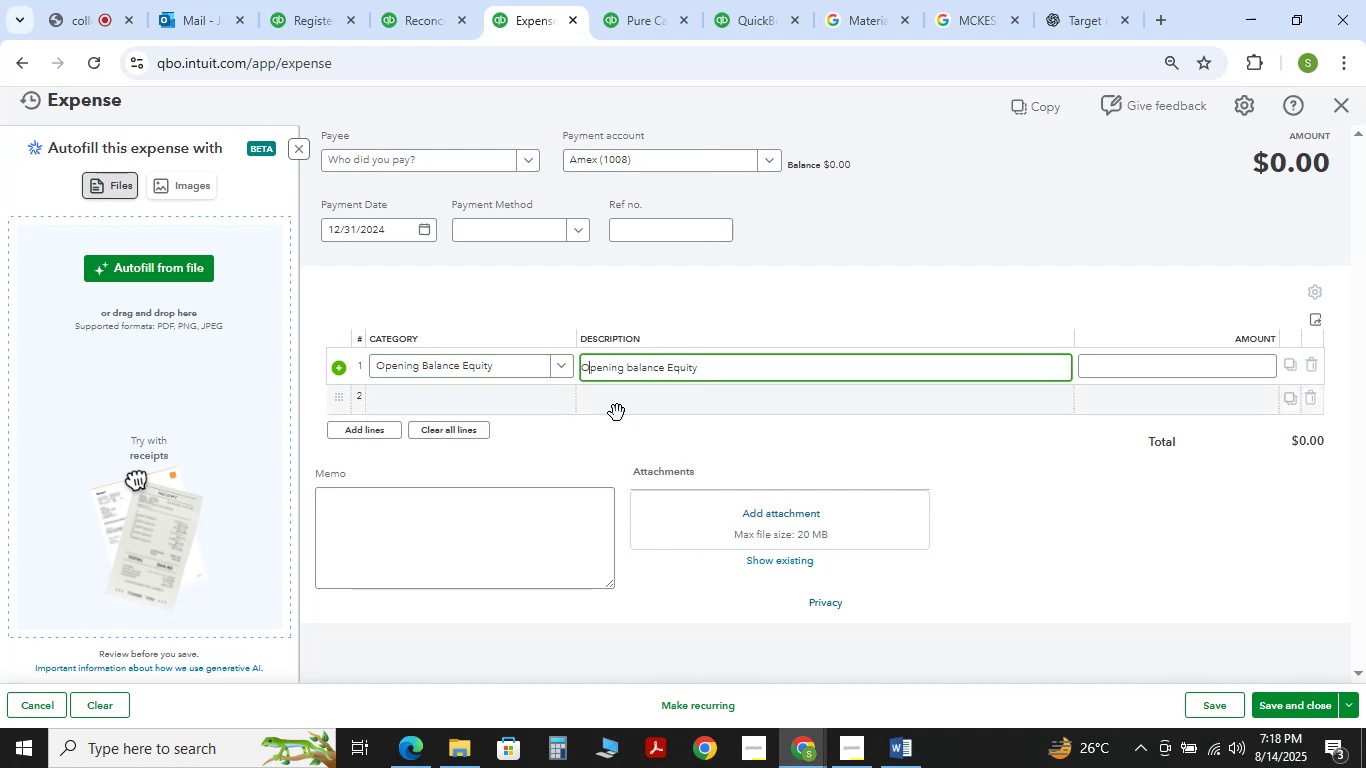 
hold_key(key=ArrowRight, duration=0.74)
 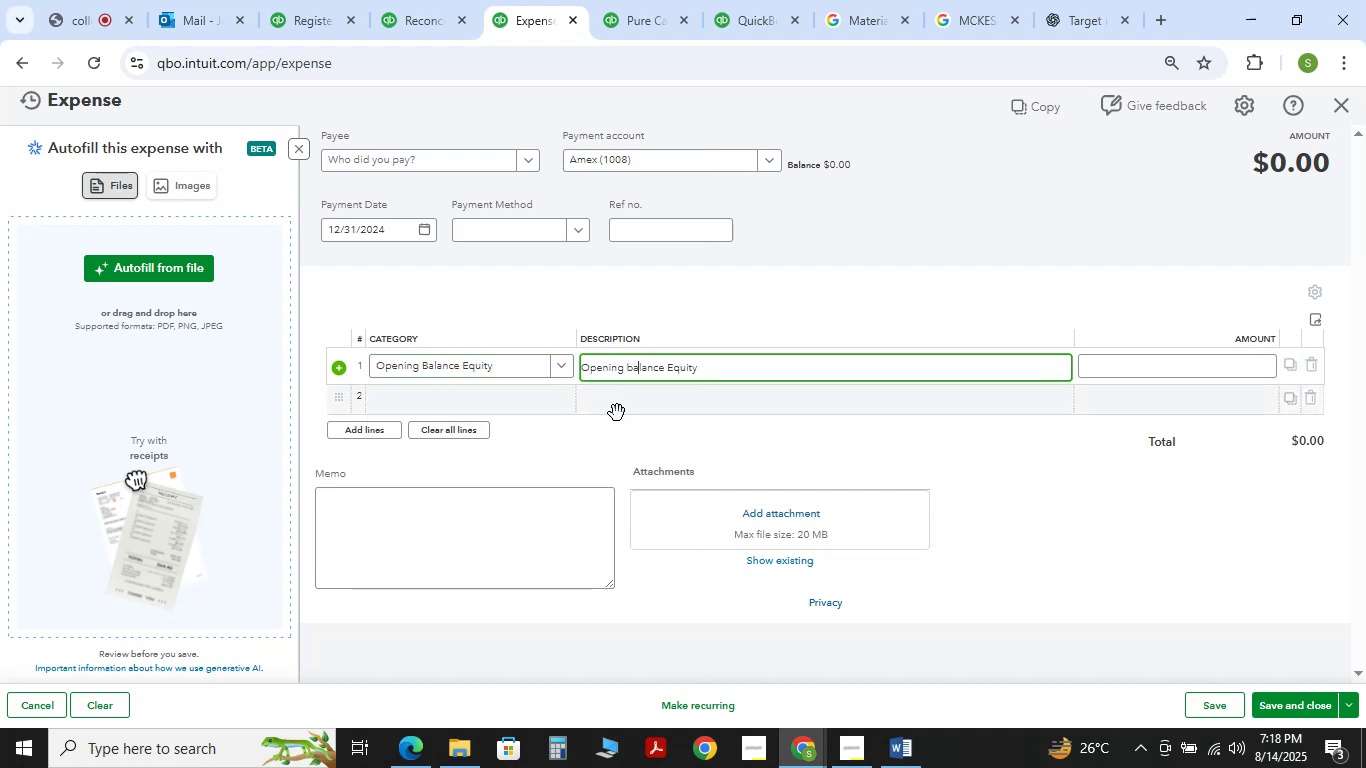 
key(ArrowLeft)
 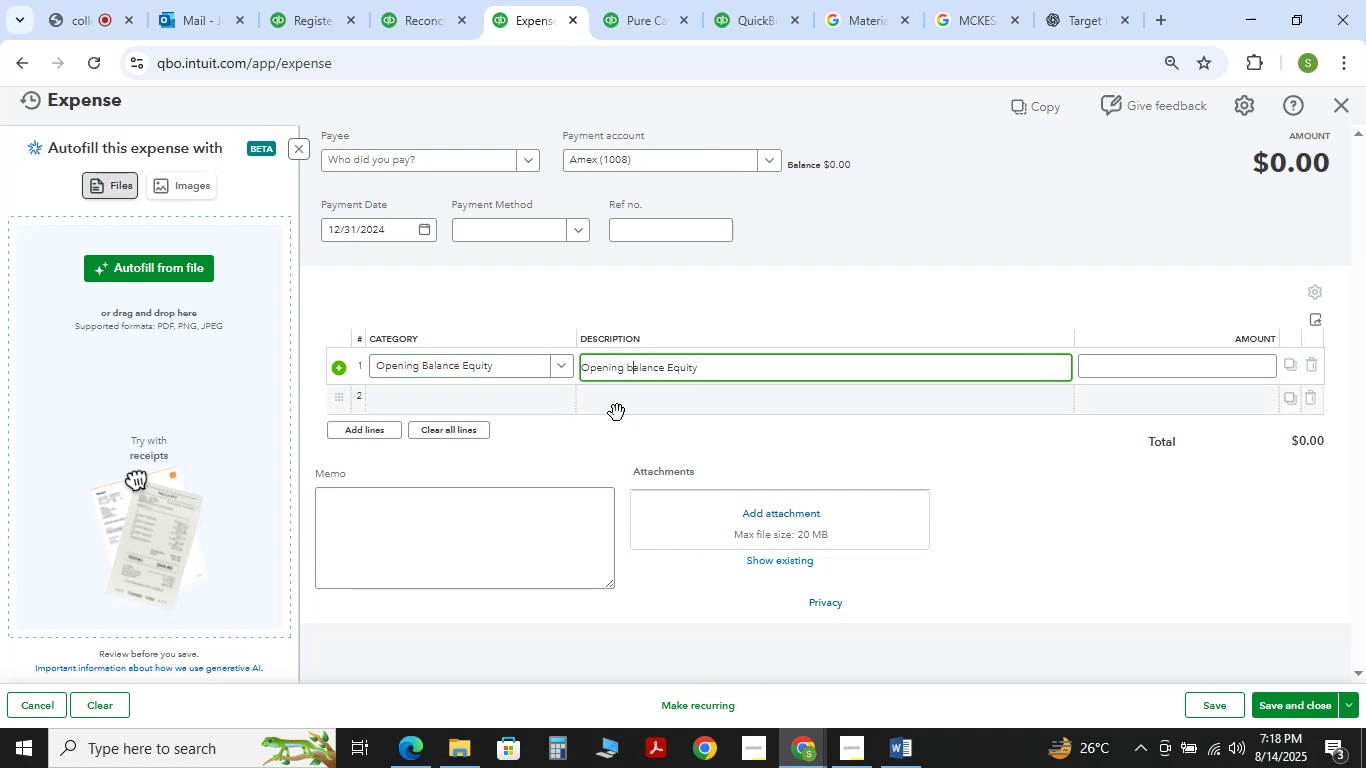 
key(Backspace)
 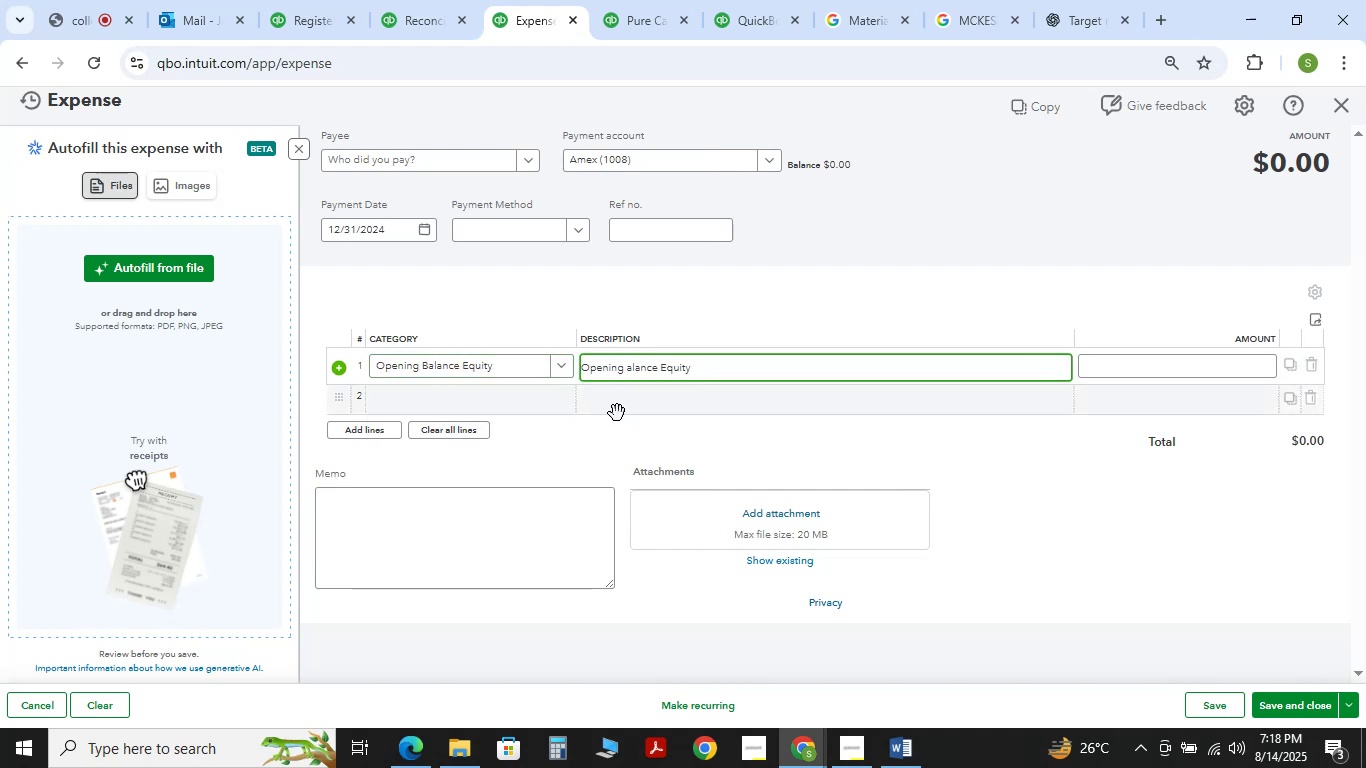 
key(Shift+B)
 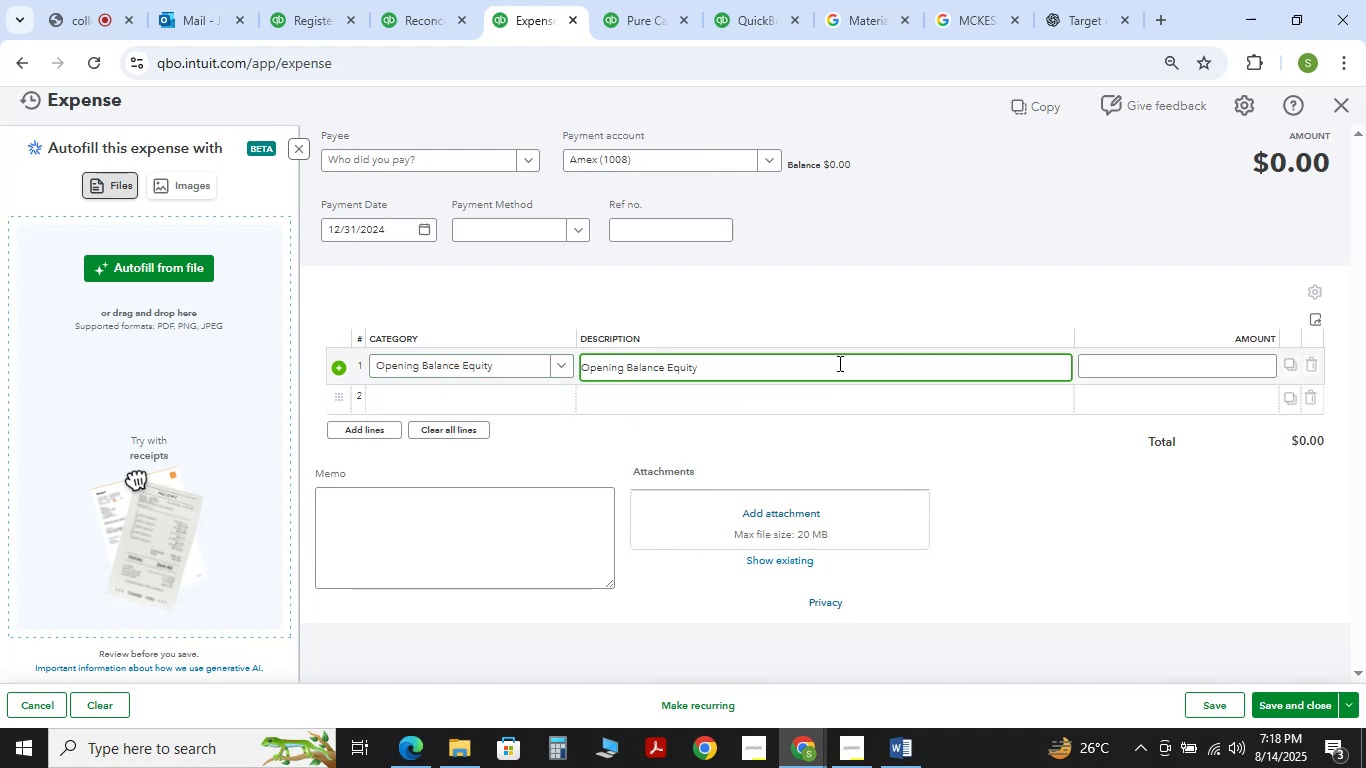 
left_click_drag(start_coordinate=[804, 374], to_coordinate=[365, 418])
 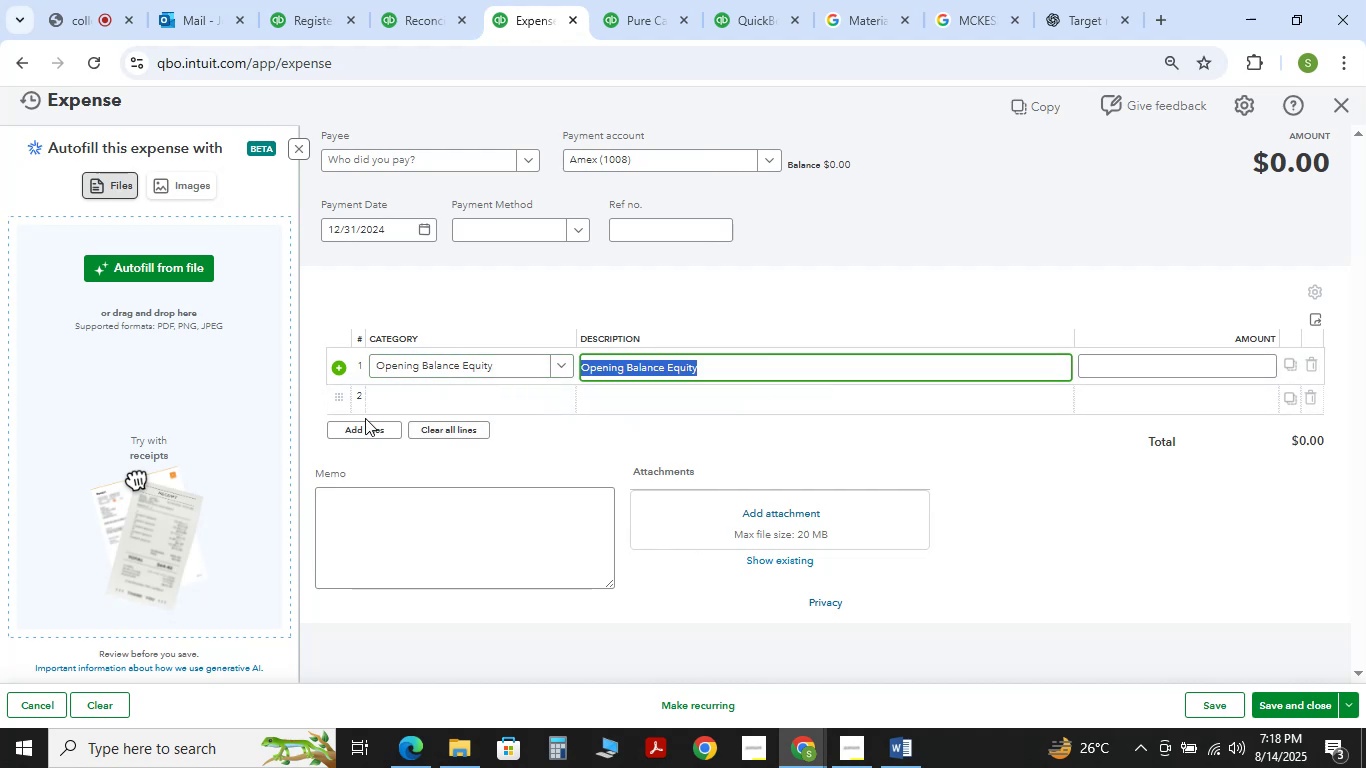 
key(Control+C)
 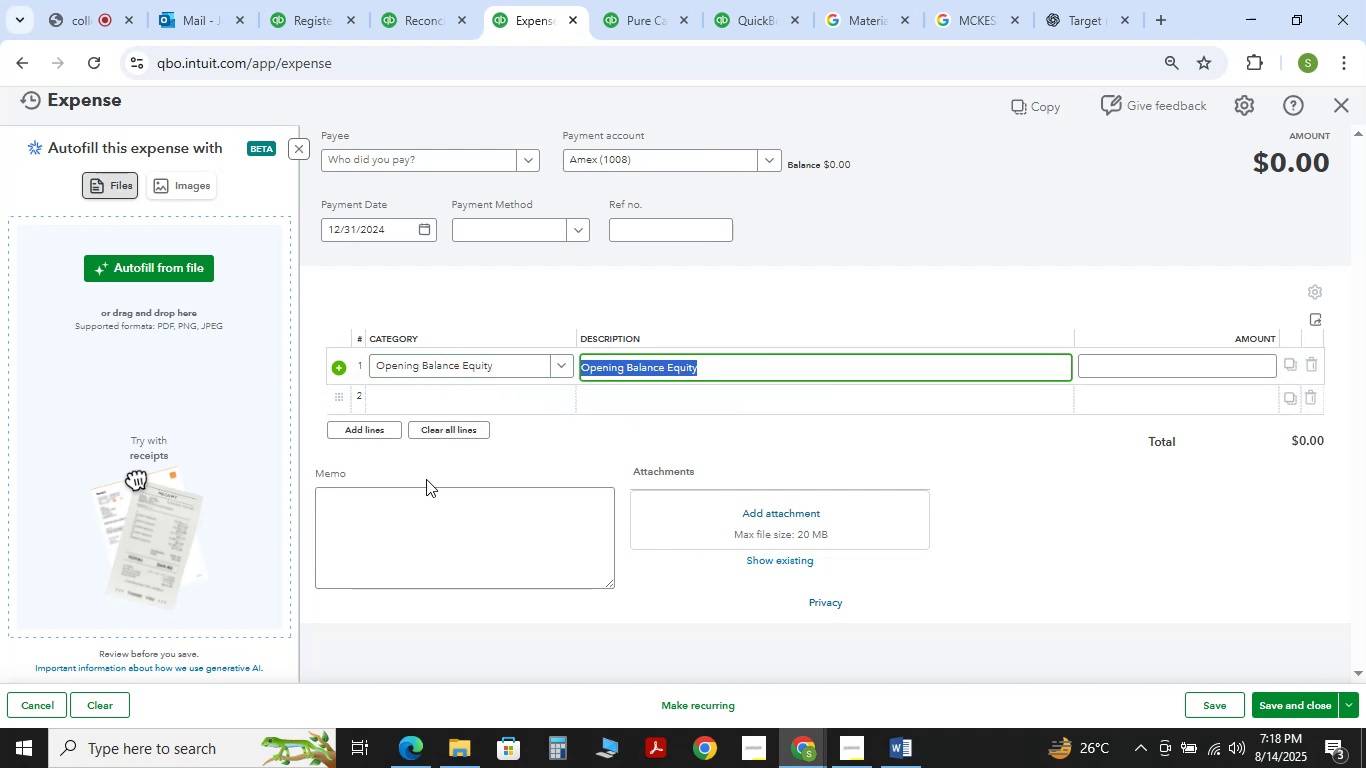 
left_click([430, 498])
 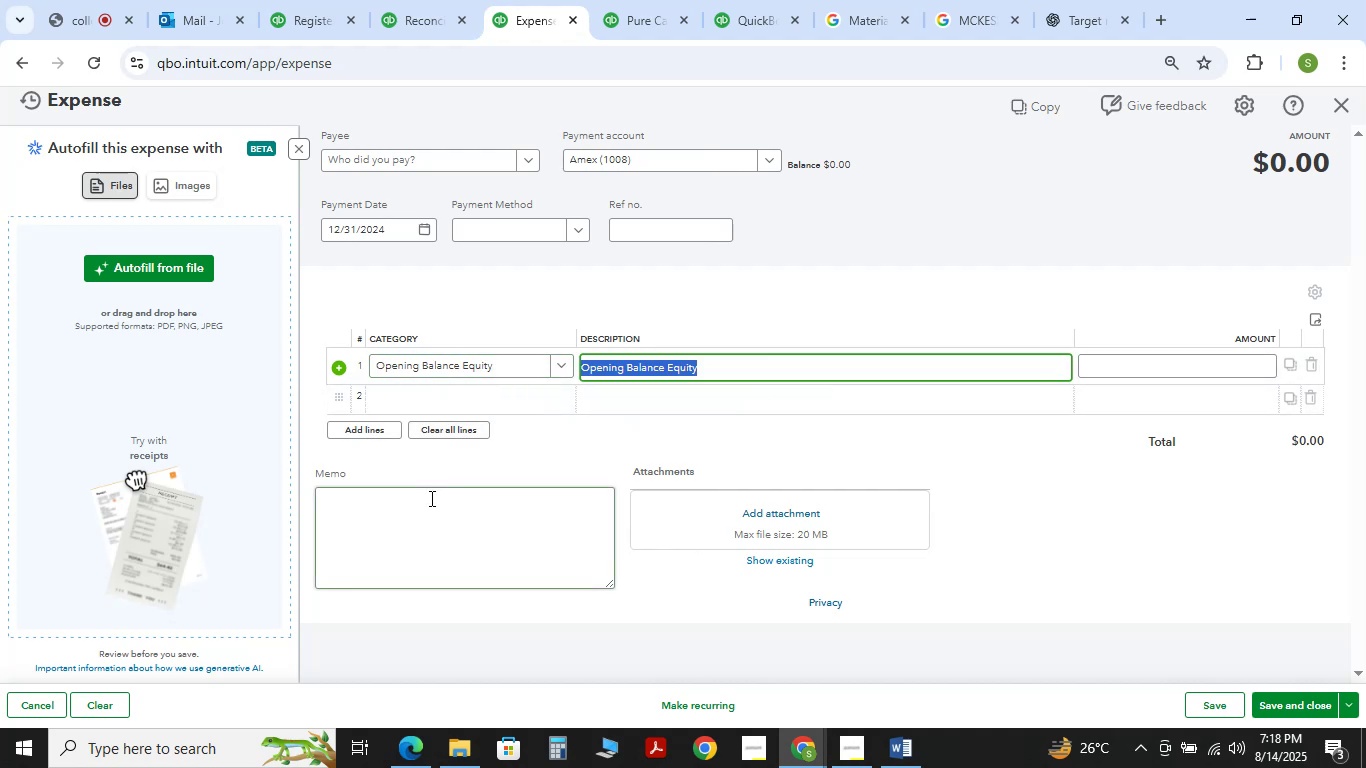 
key(Control+V)
 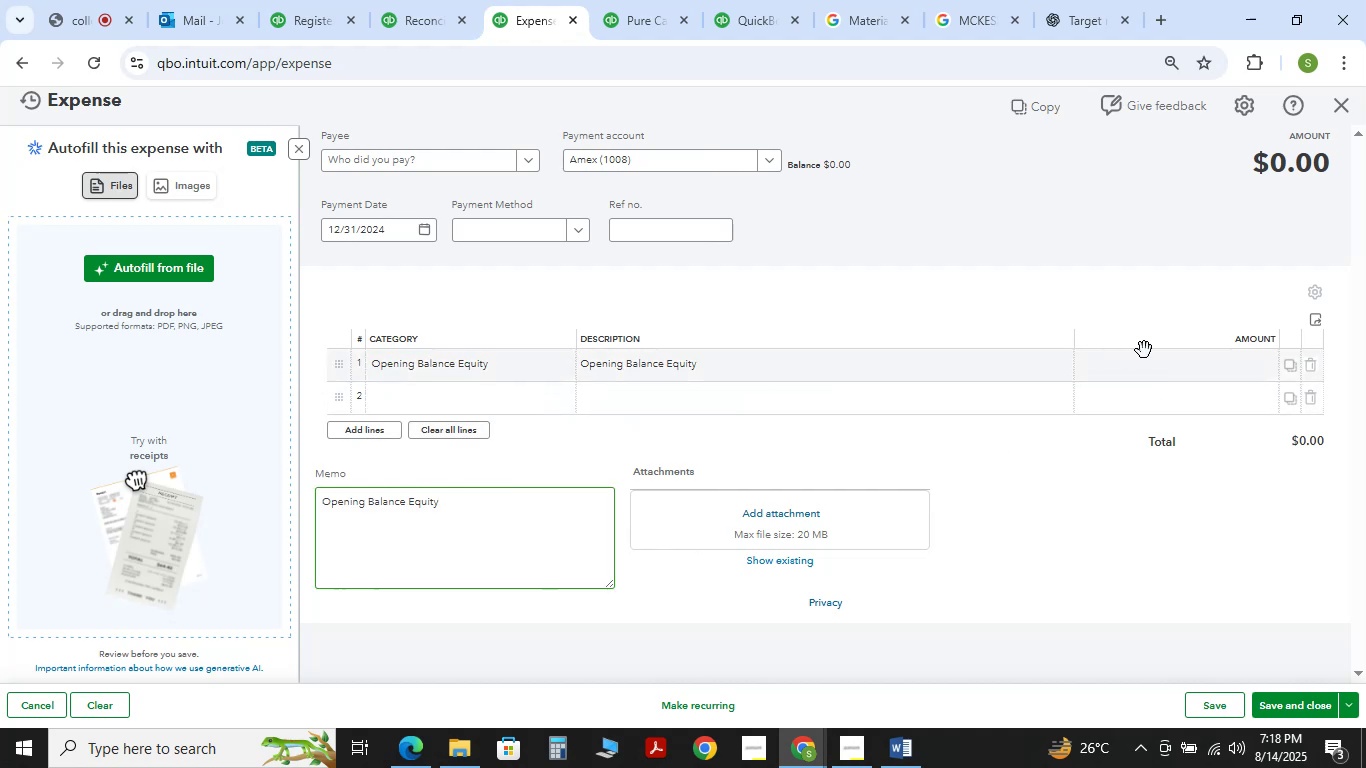 
double_click([1155, 362])
 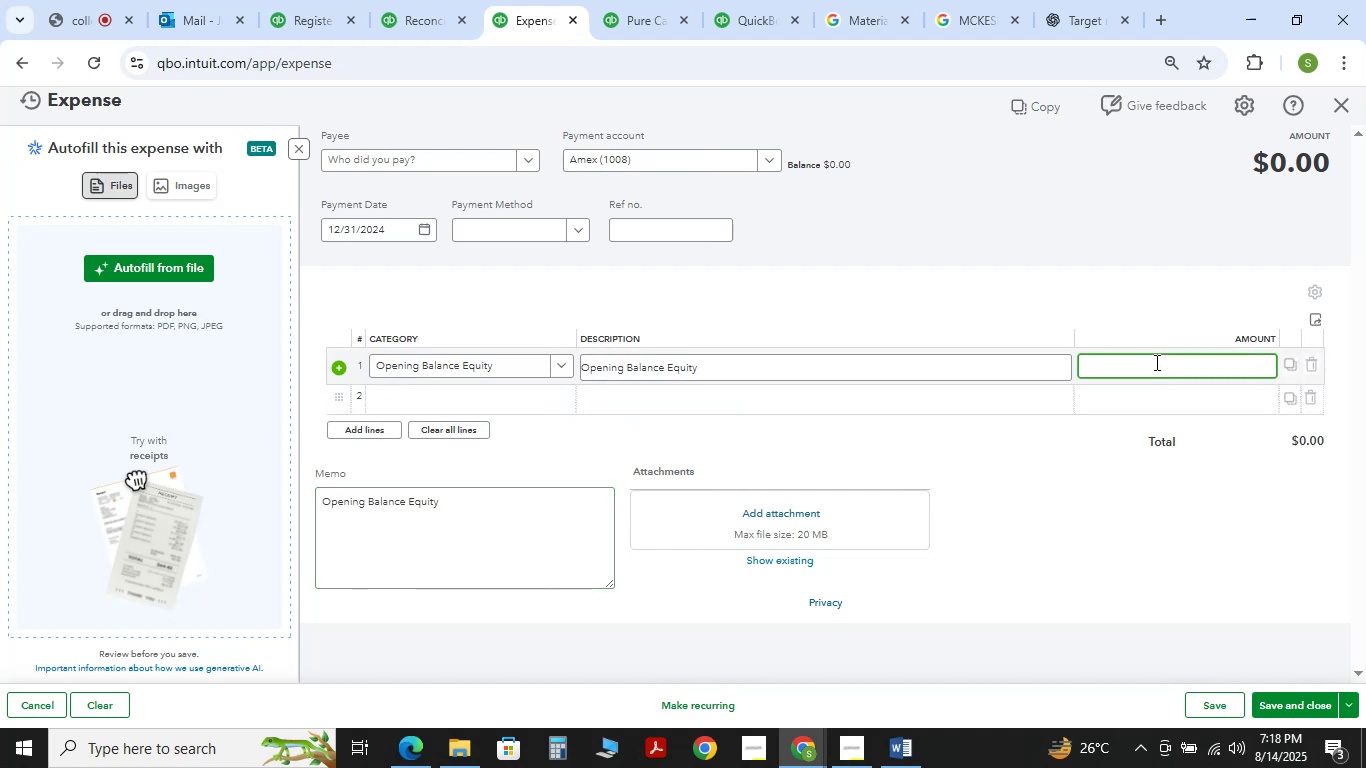 
key(Numpad2)
 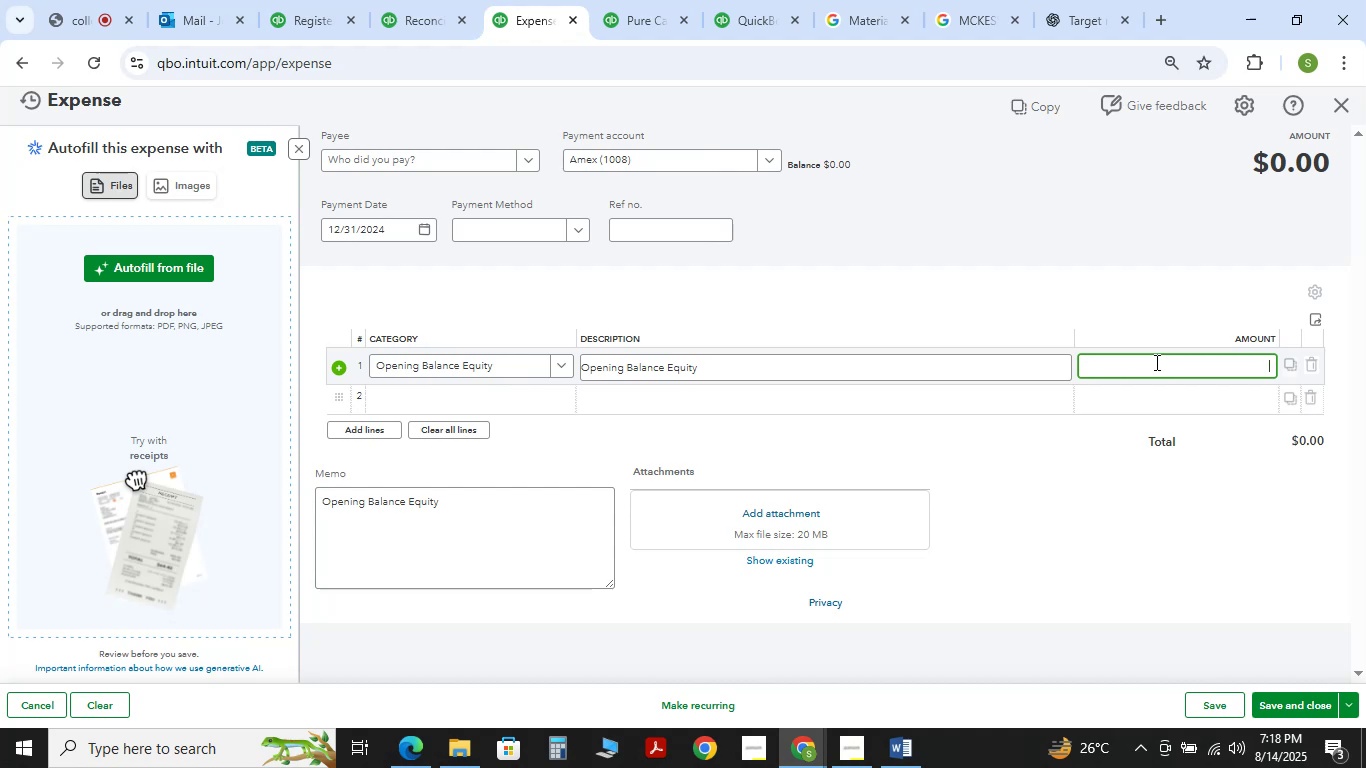 
key(Numpad0)
 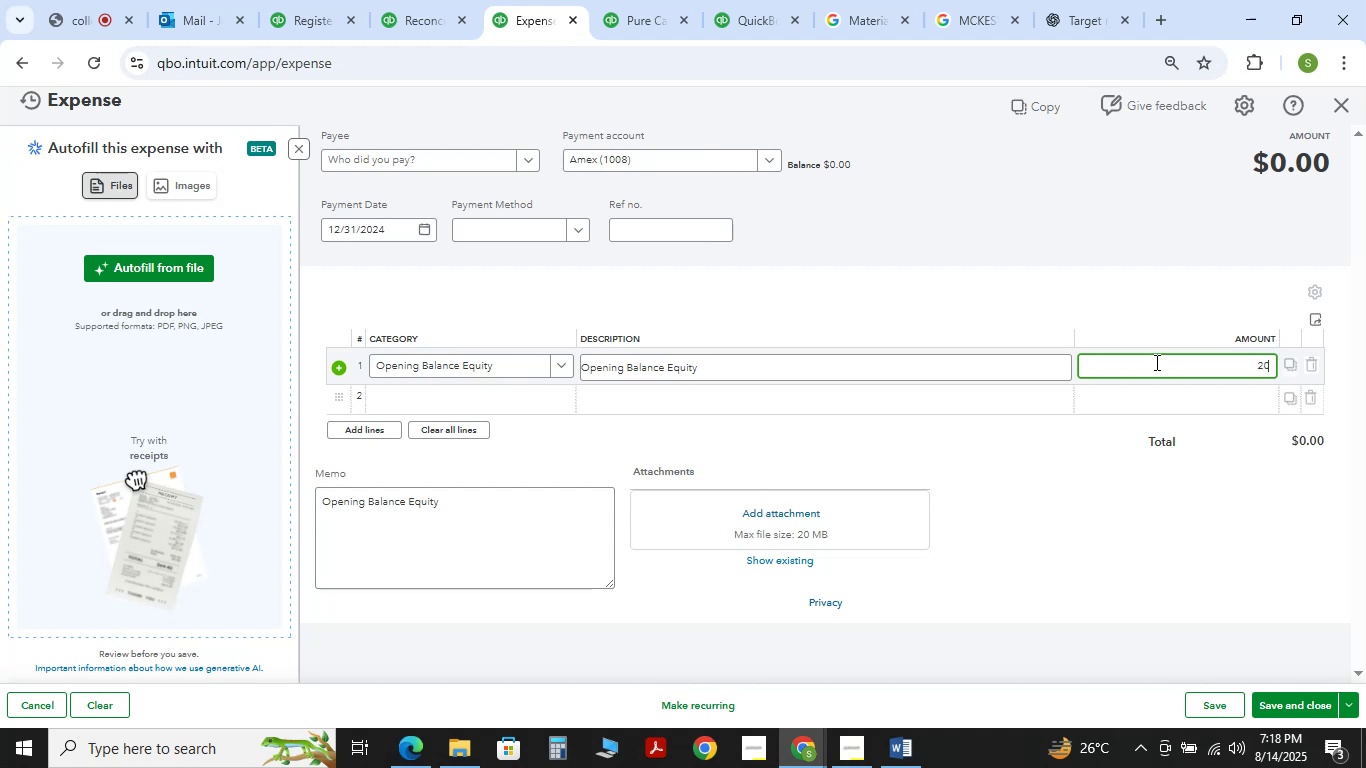 
key(Numpad0)
 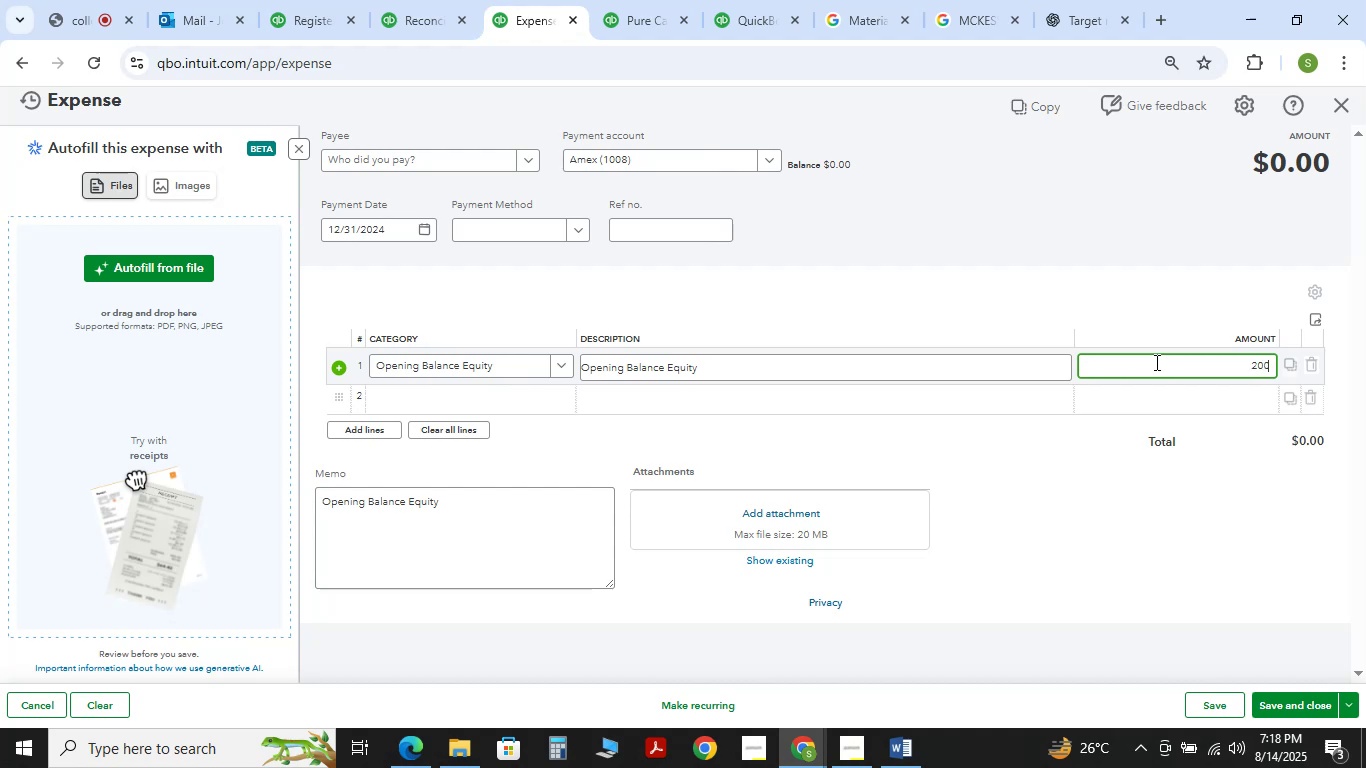 
key(Numpad0)
 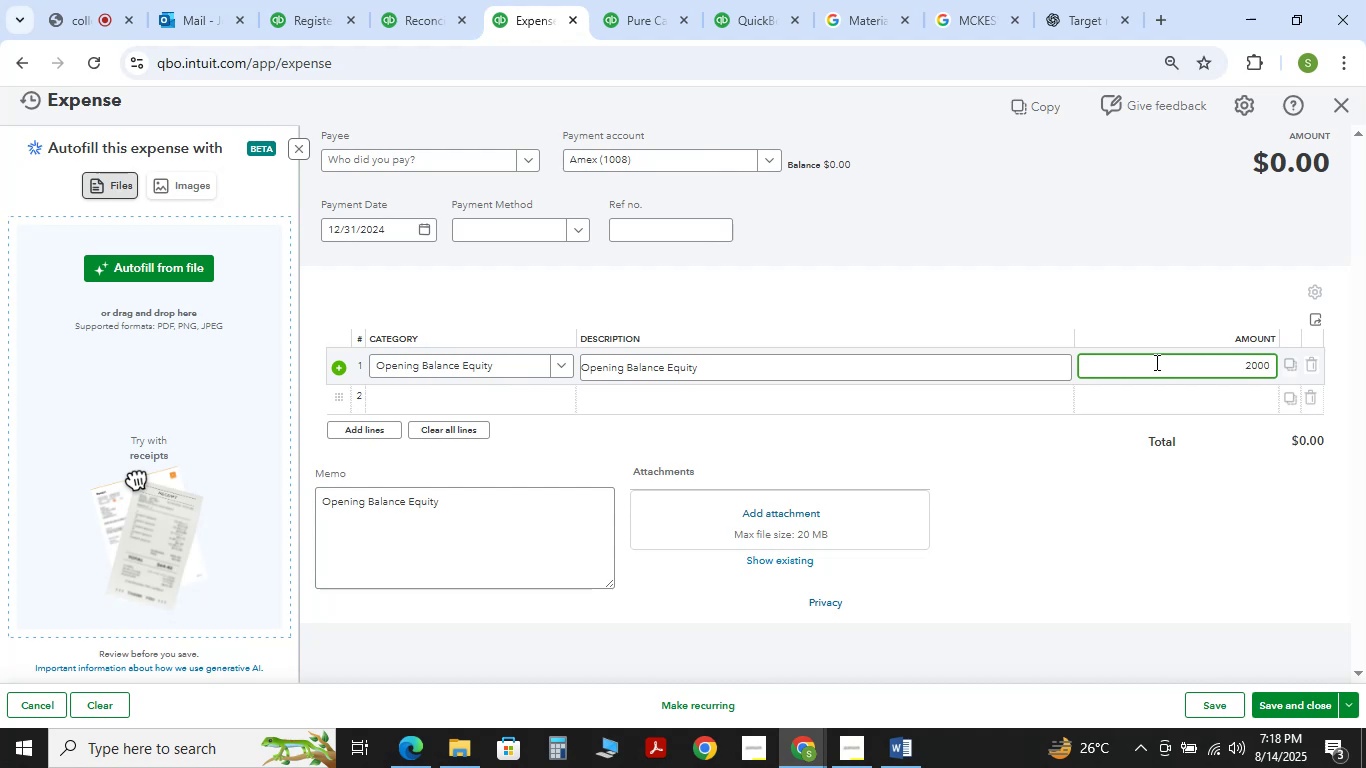 
key(Equal)
 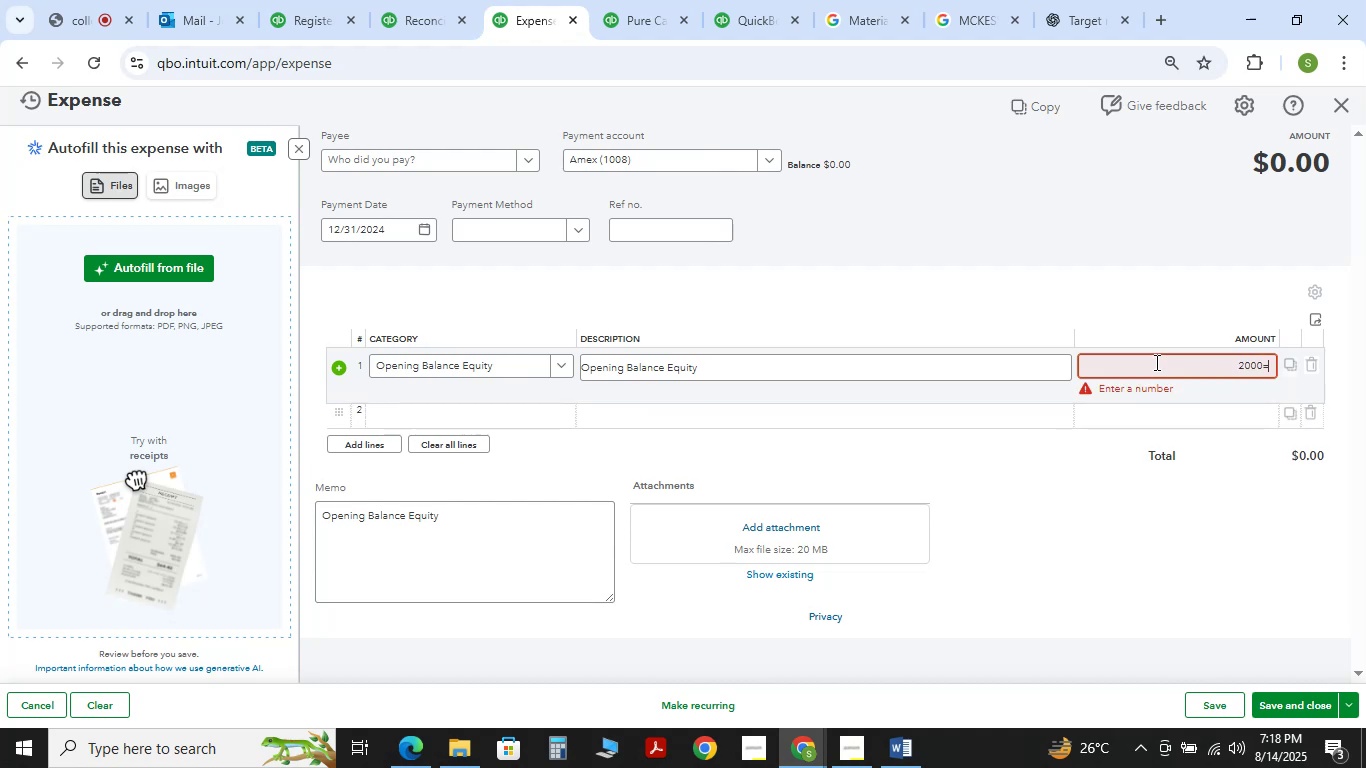 
key(Backspace)
 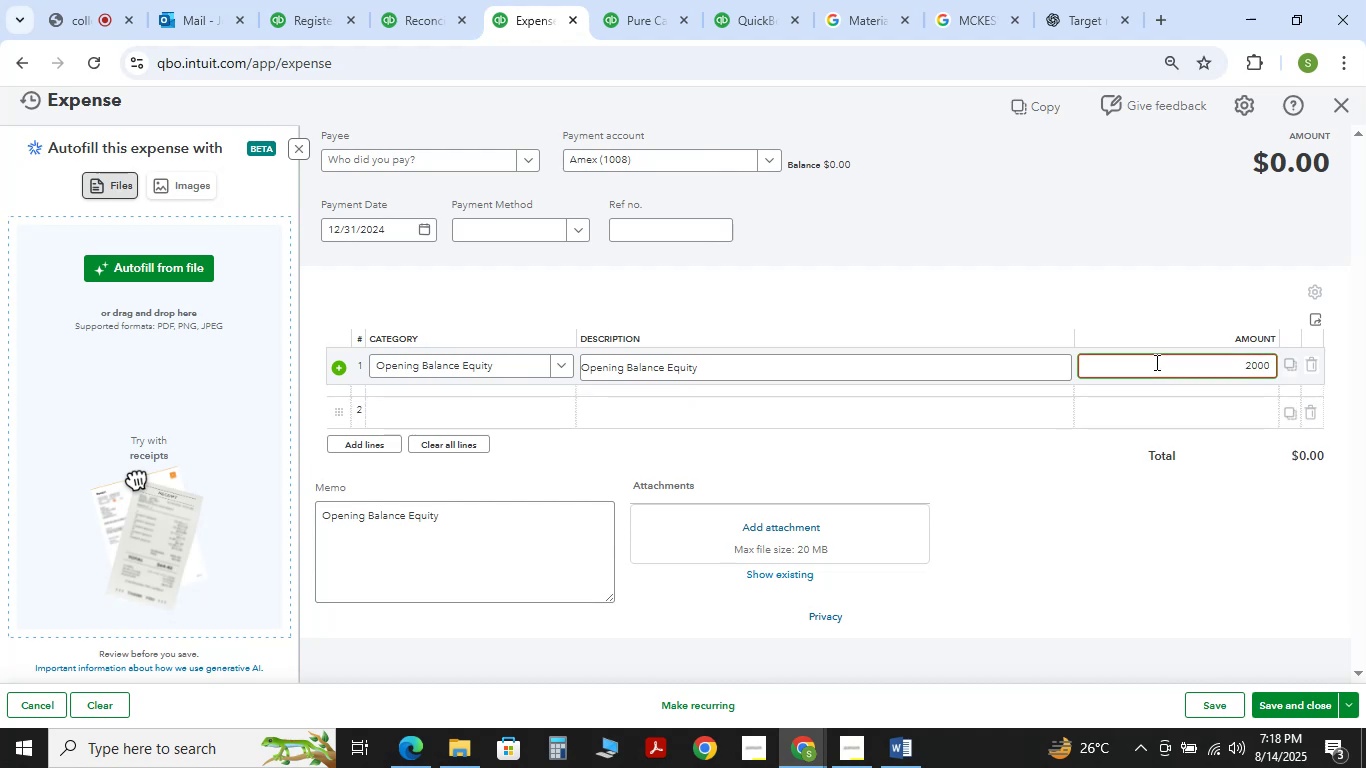 
key(Backspace)
 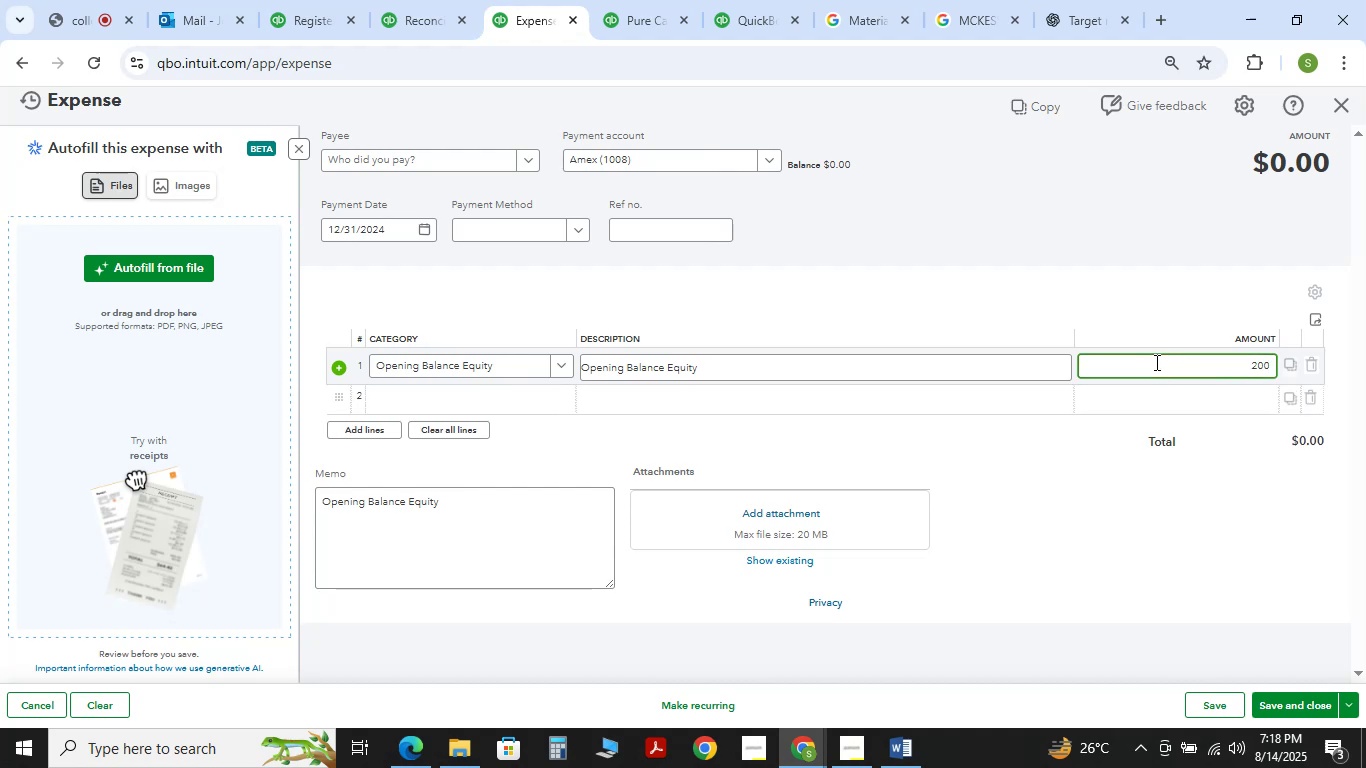 
key(Backspace)
 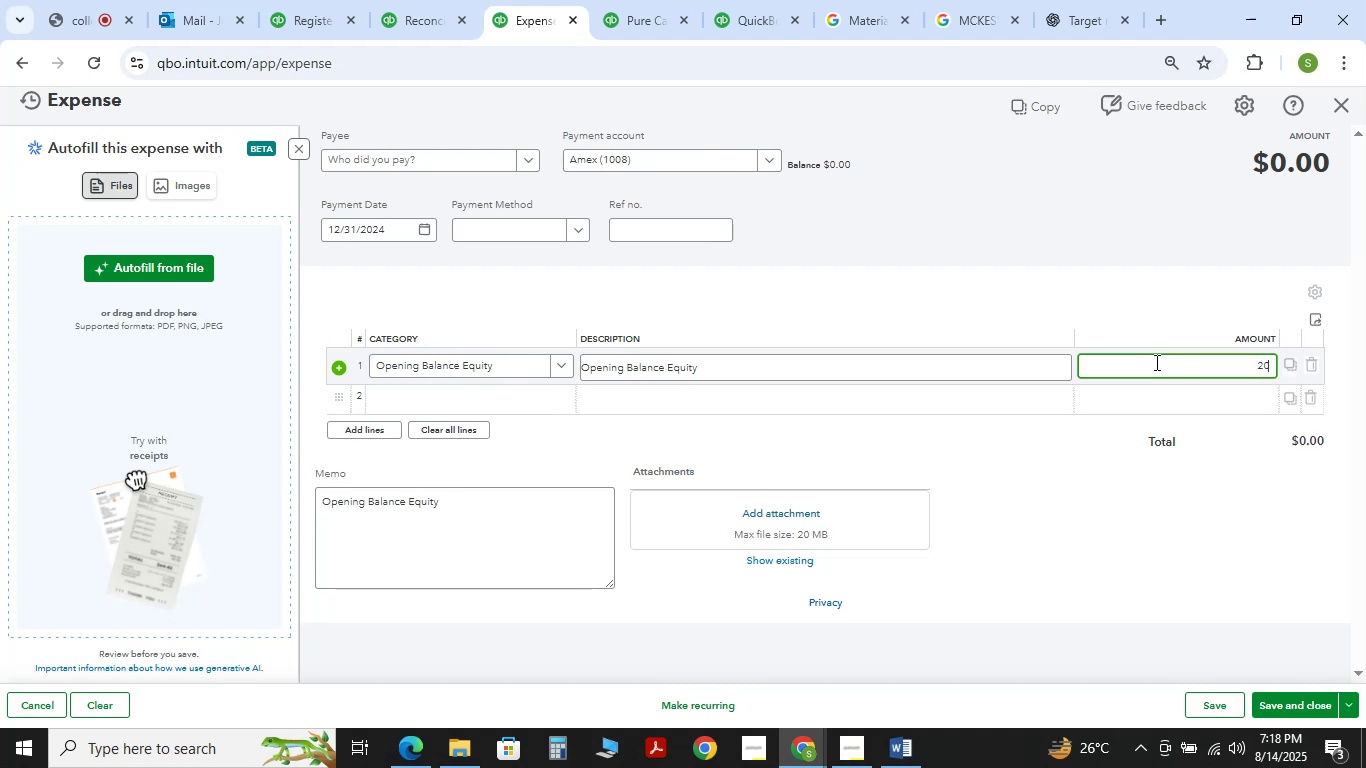 
key(Backspace)
 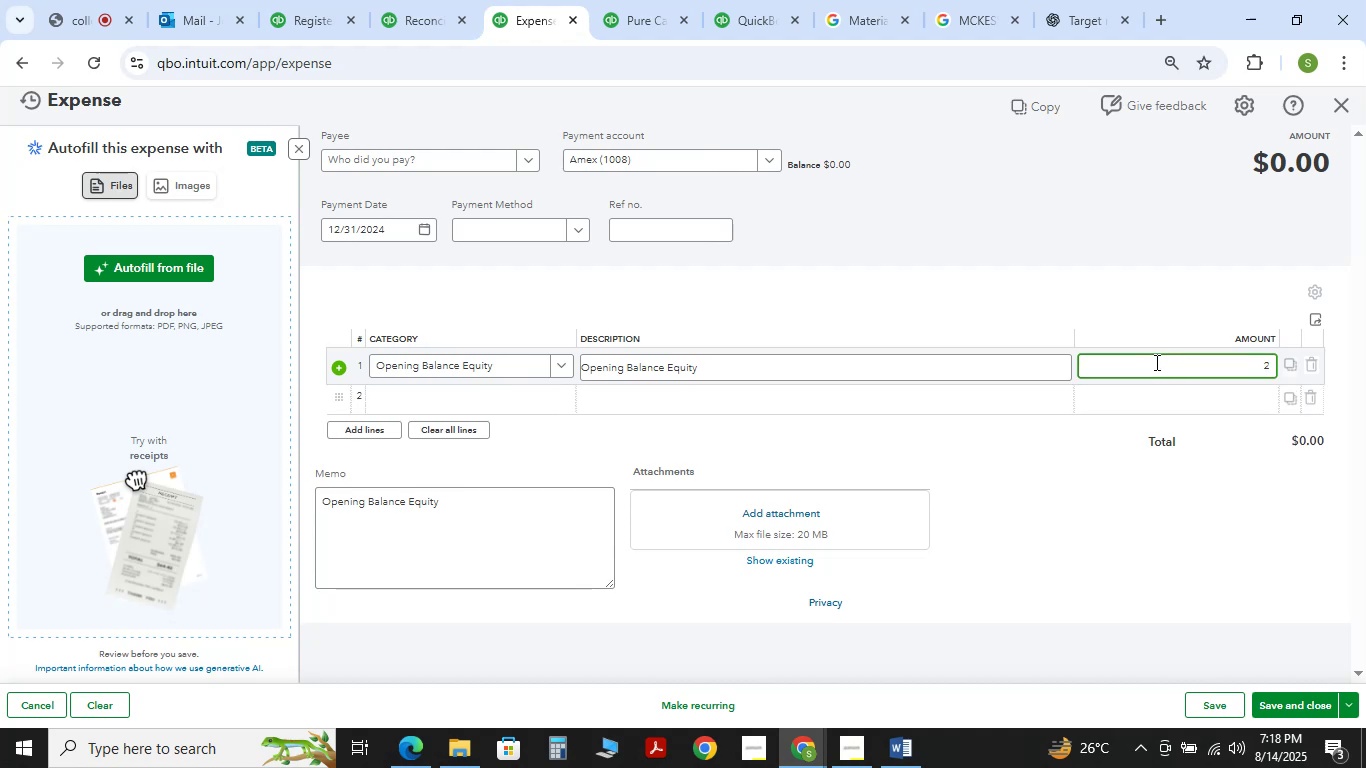 
key(Numpad1)
 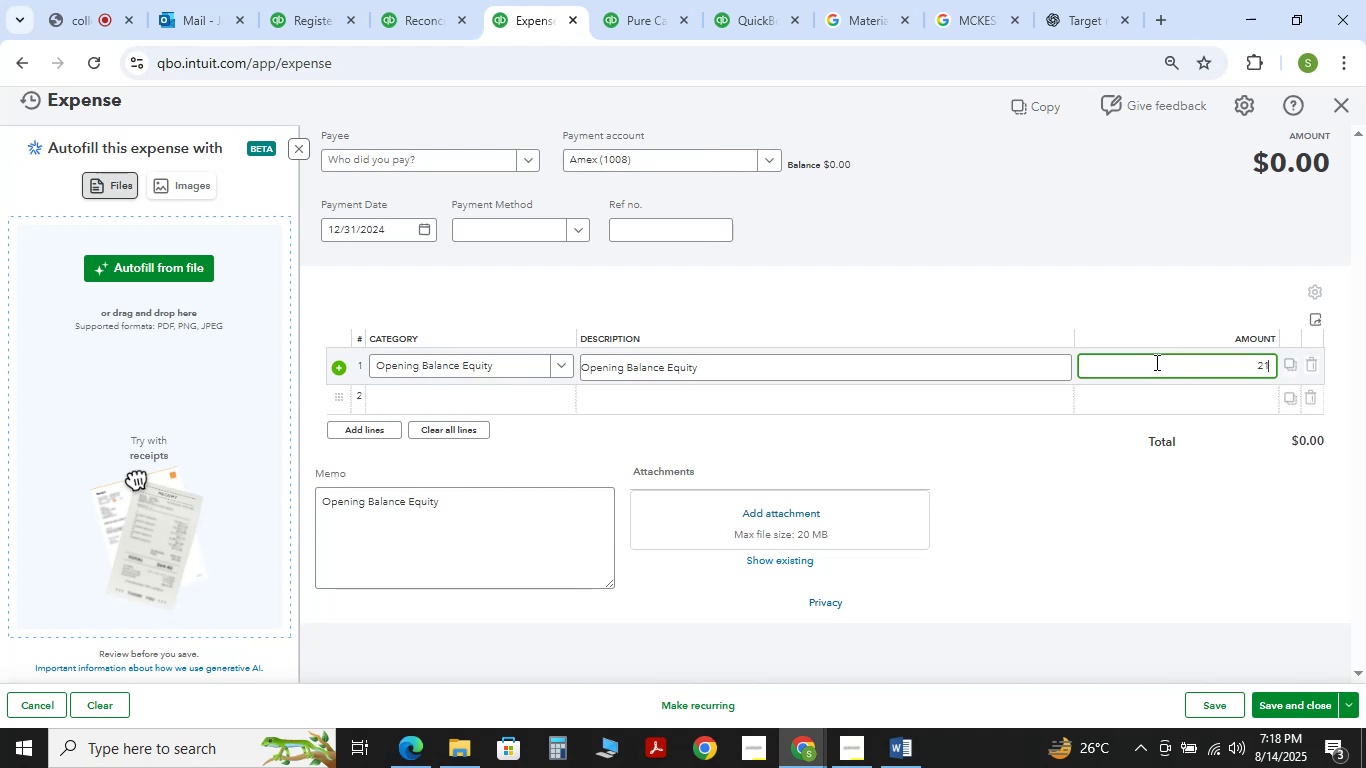 
key(Numpad2)
 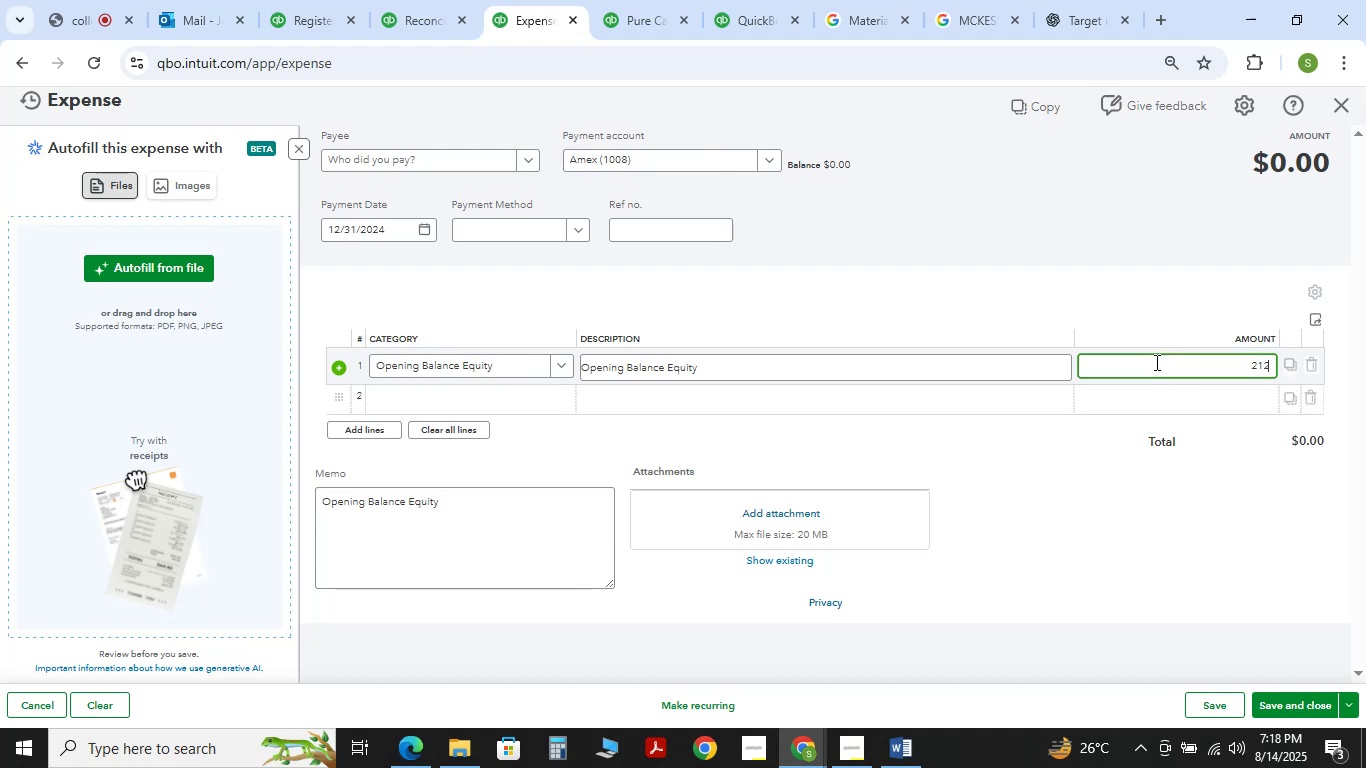 
key(Numpad5)
 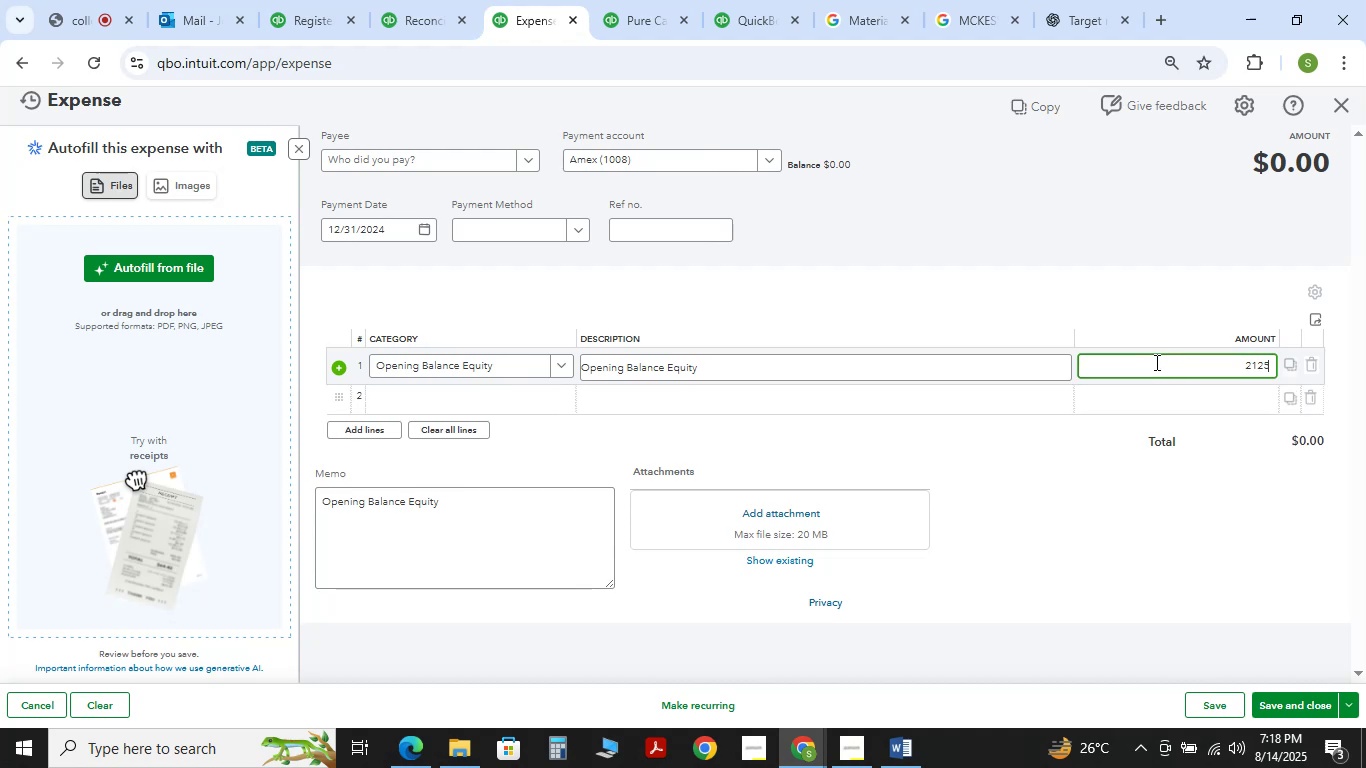 
key(NumpadDecimal)
 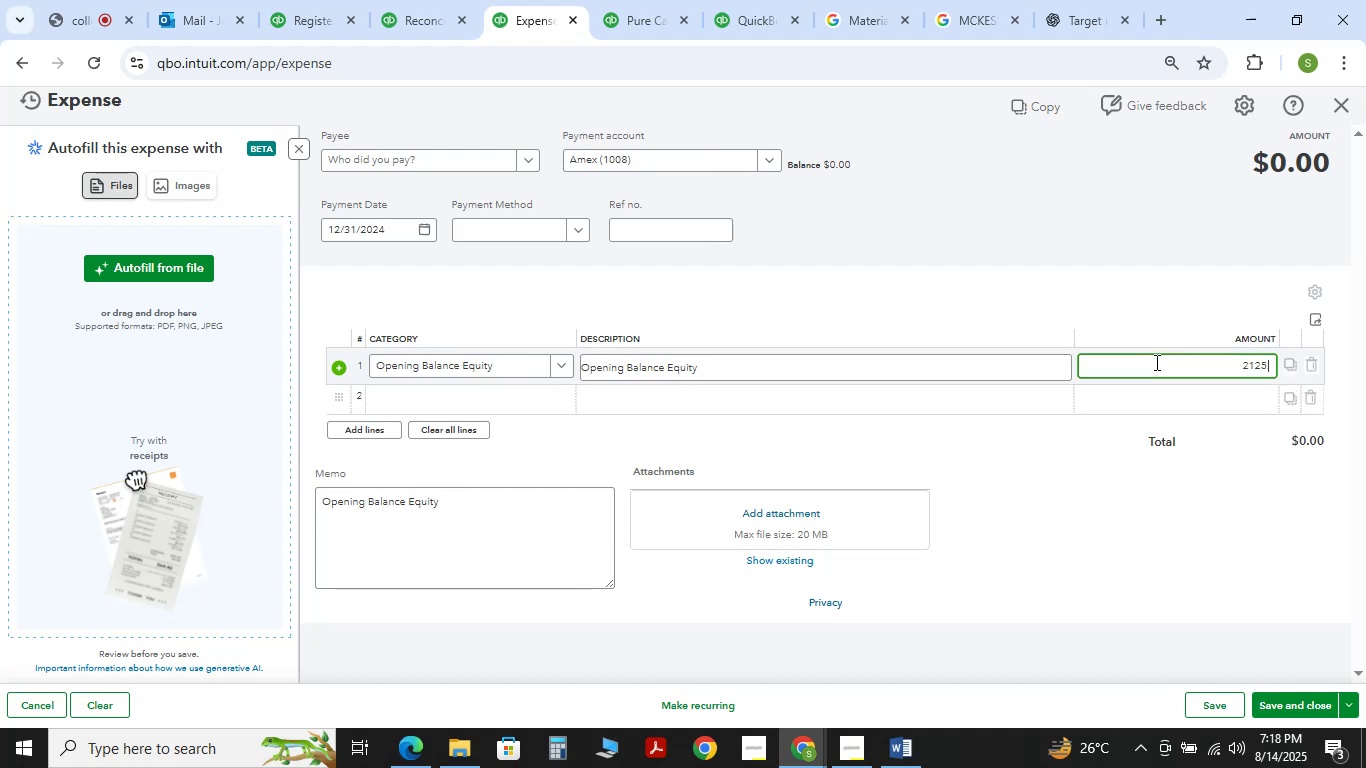 
key(Numpad4)
 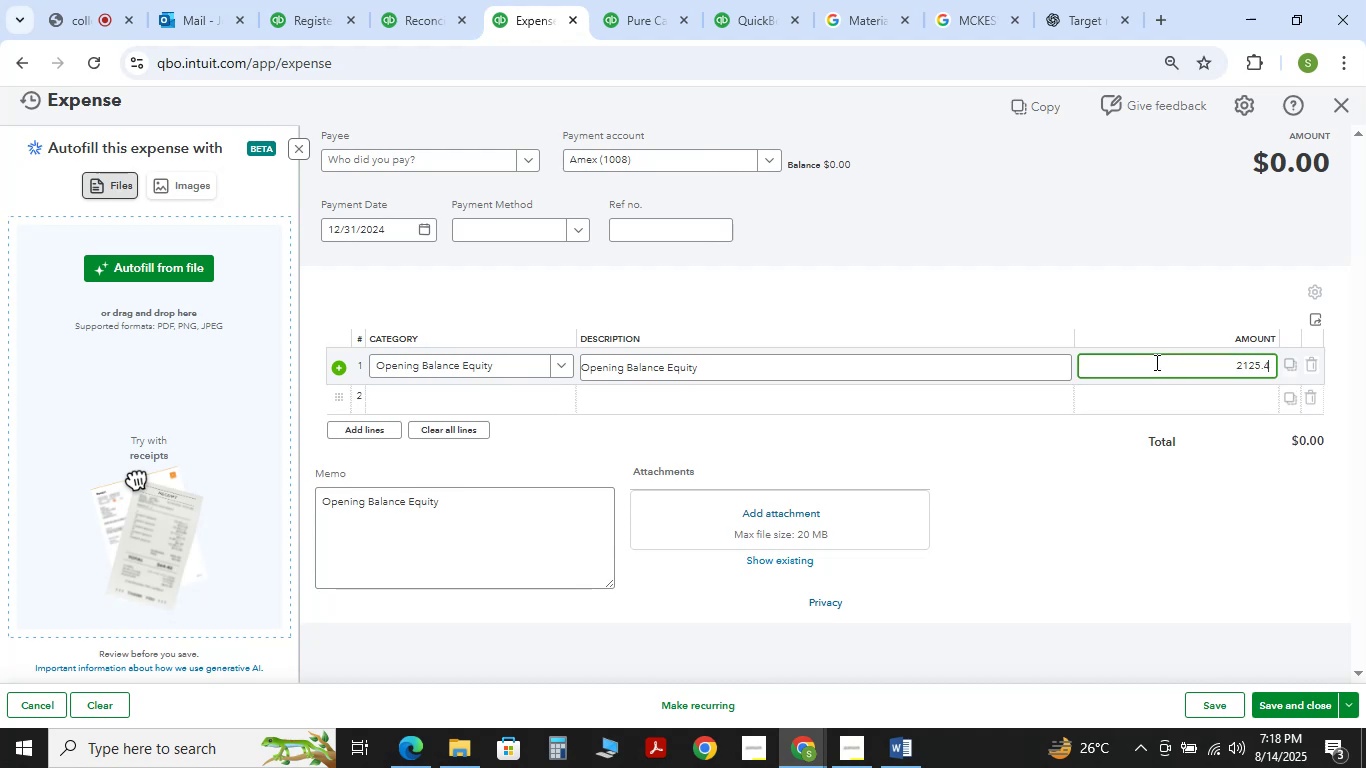 
key(Numpad5)
 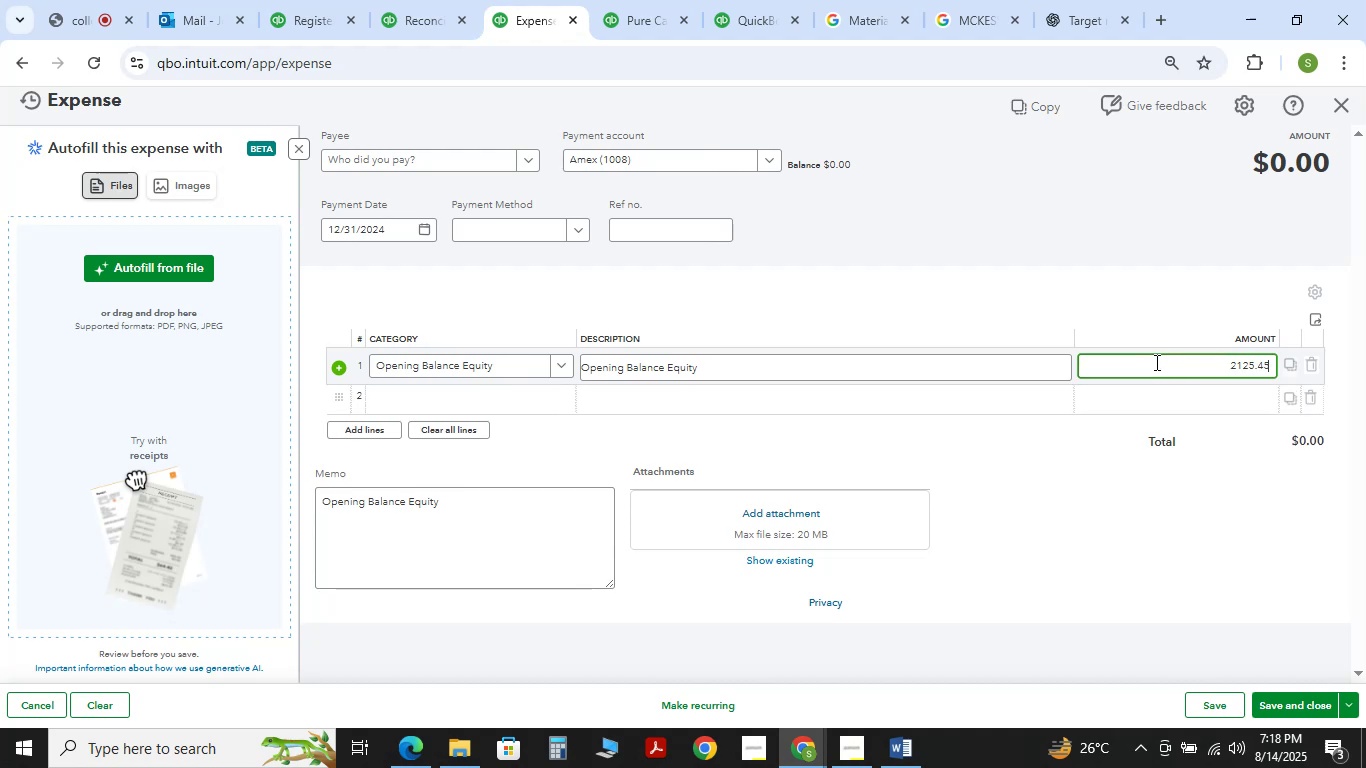 
key(NumpadEnter)
 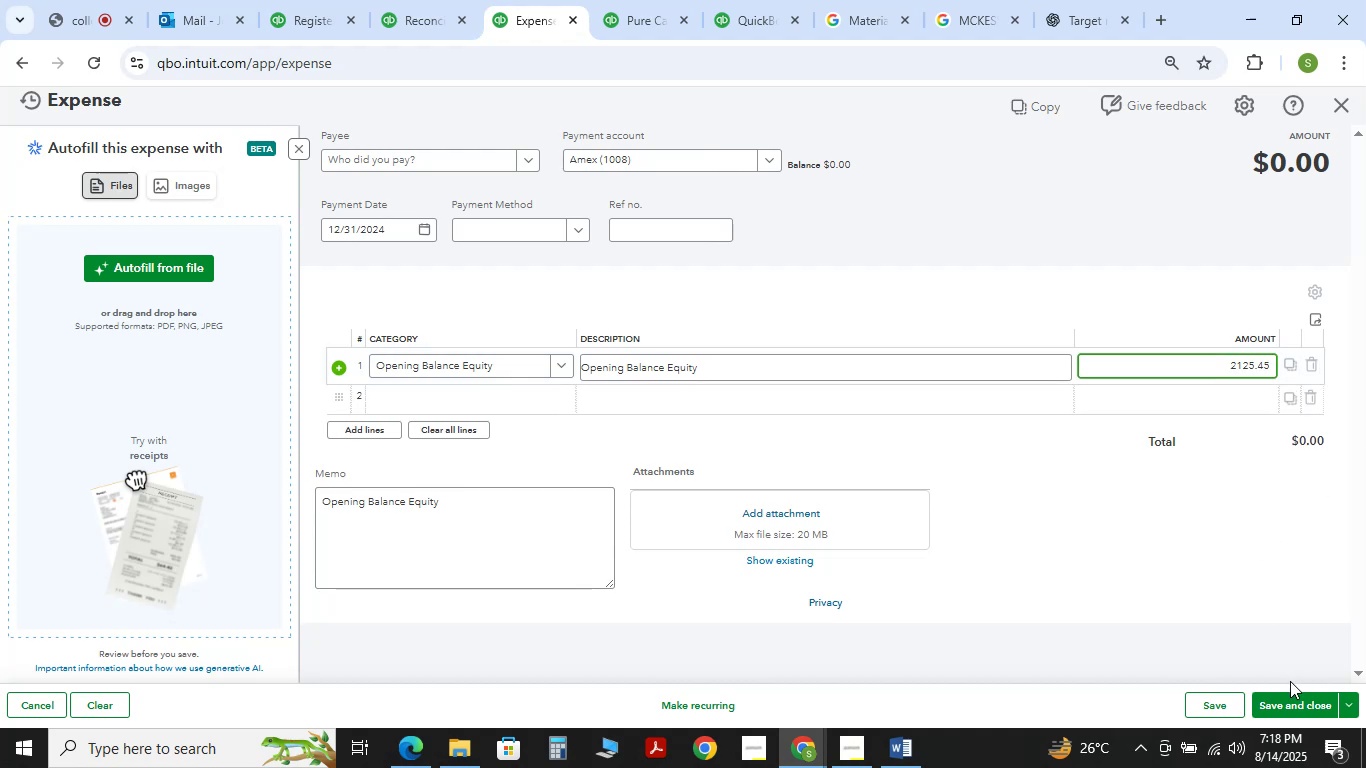 
double_click([1303, 700])
 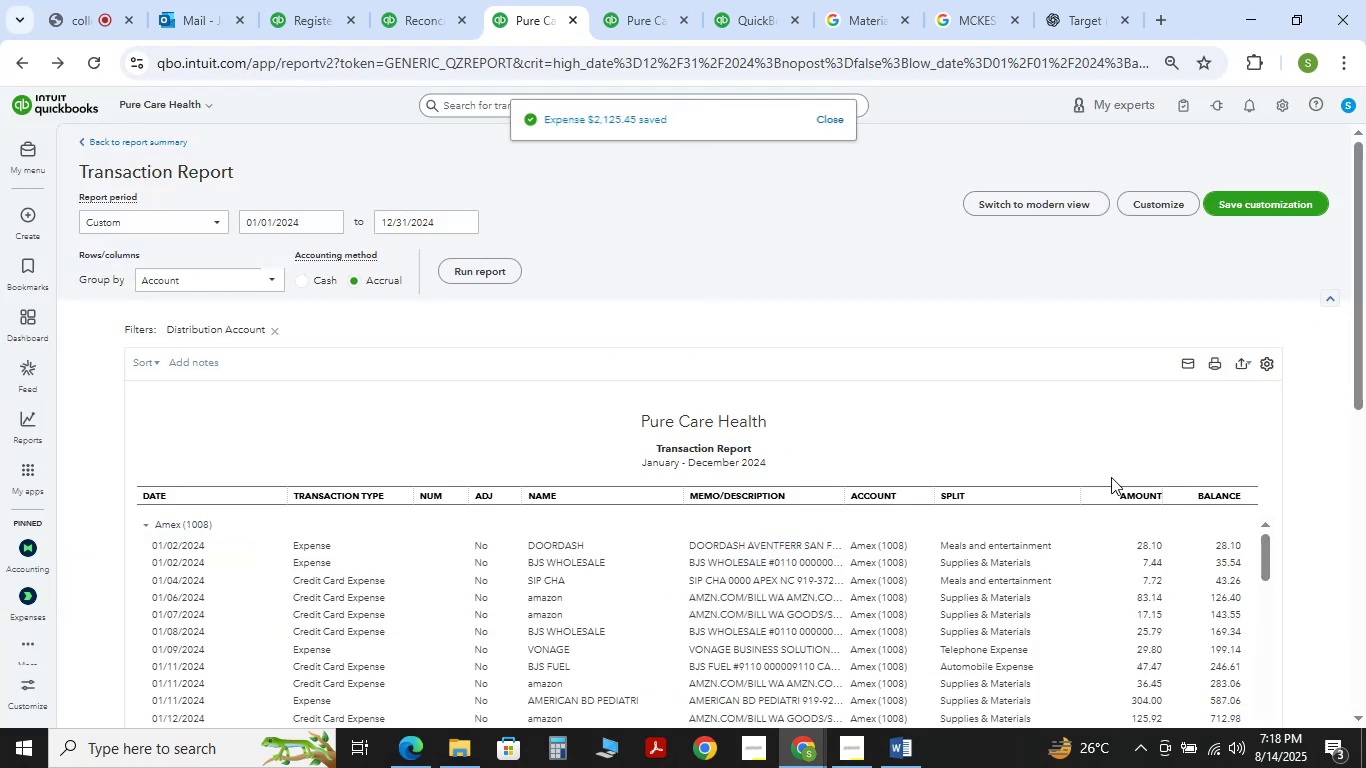 
scroll: coordinate [661, 557], scroll_direction: down, amount: 31.0
 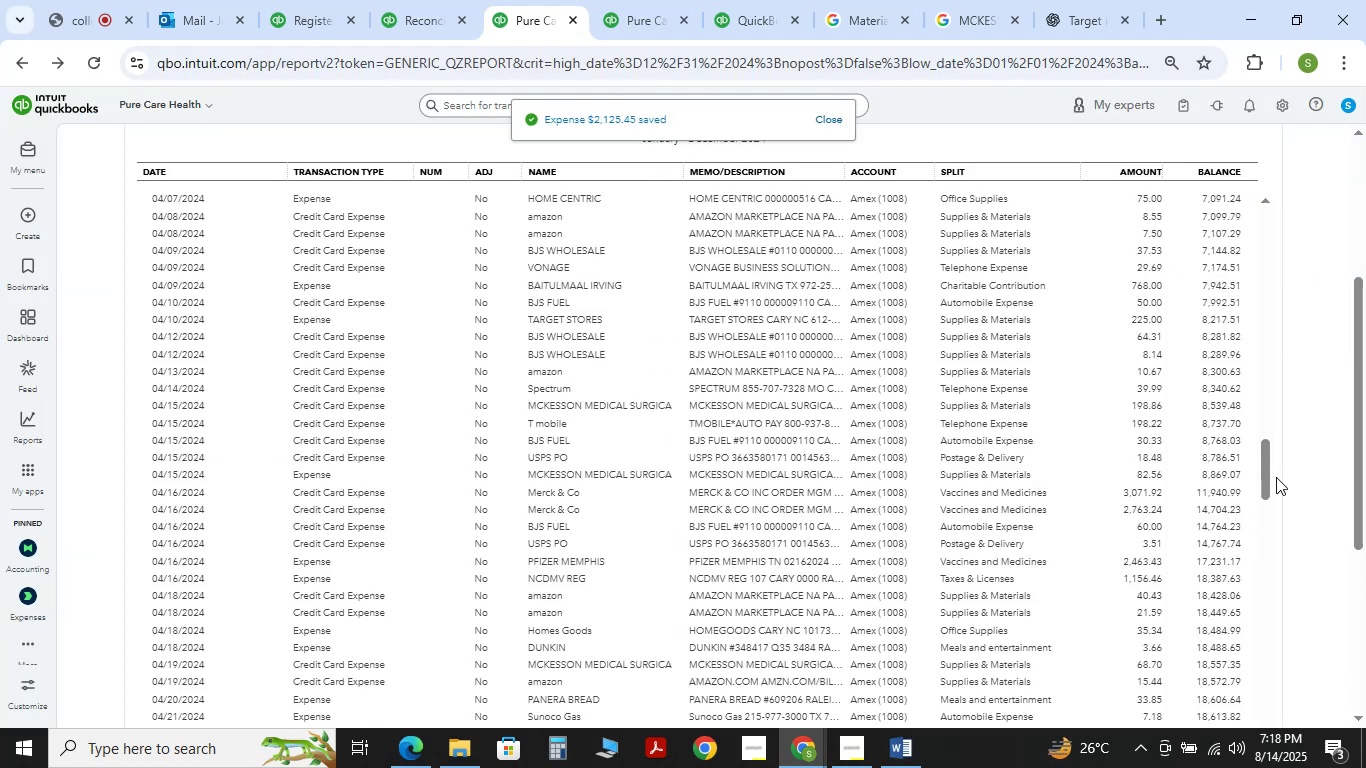 
left_click_drag(start_coordinate=[1267, 478], to_coordinate=[1285, 722])
 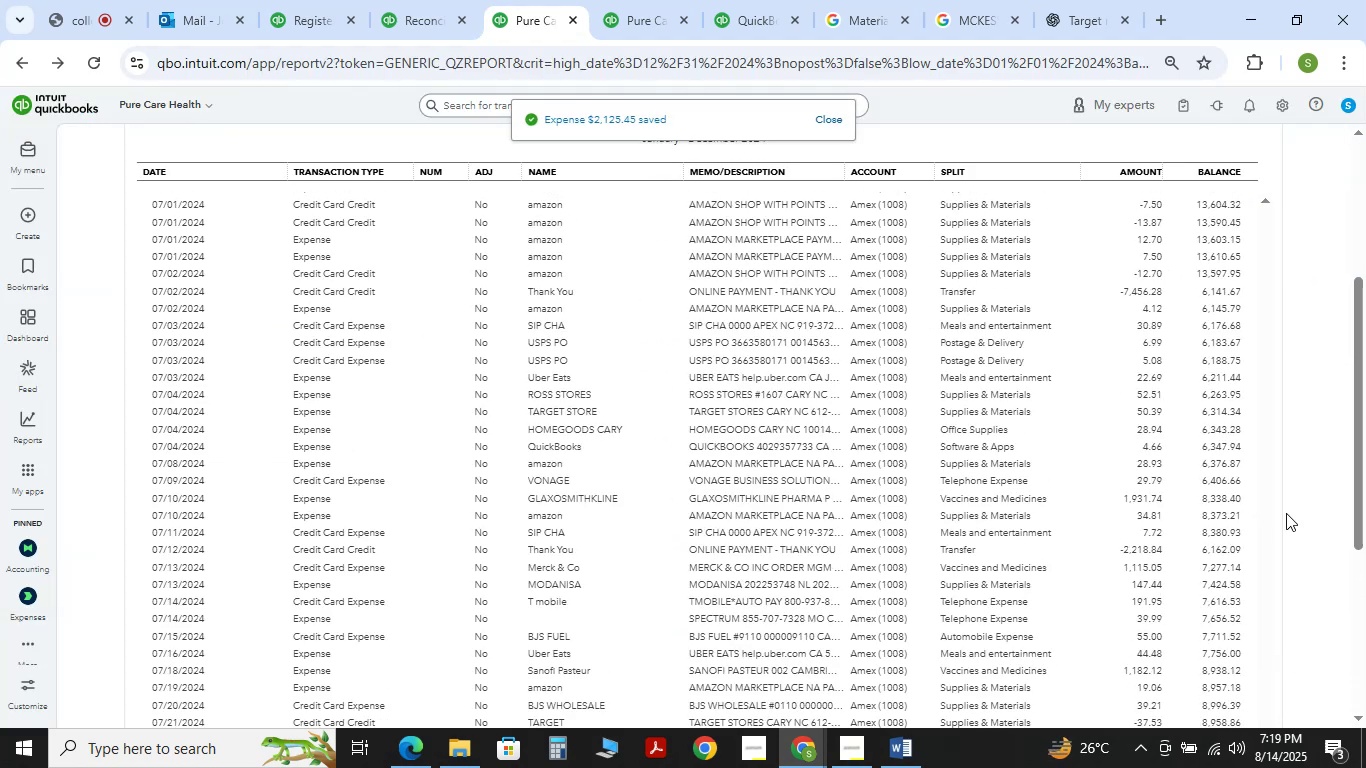 
scroll: coordinate [1259, 524], scroll_direction: down, amount: 22.0
 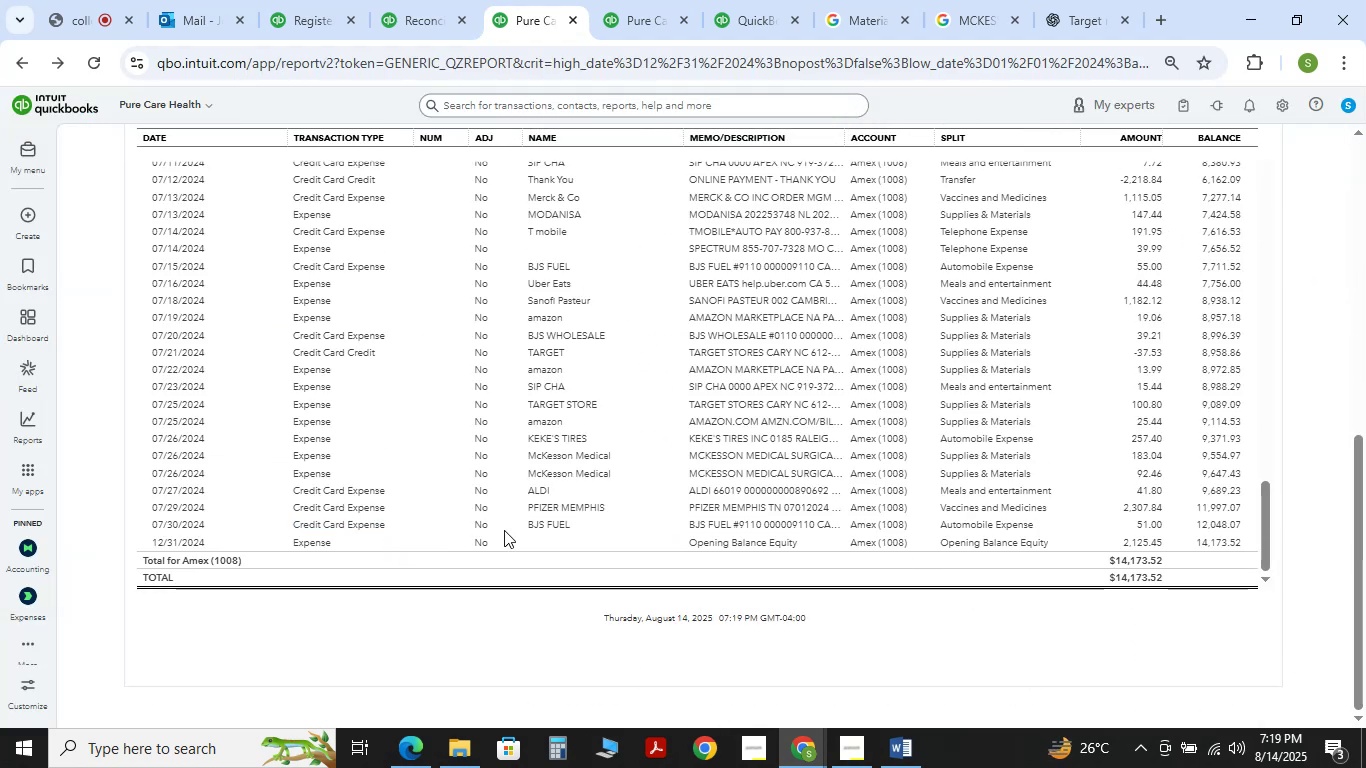 
left_click([722, 543])
 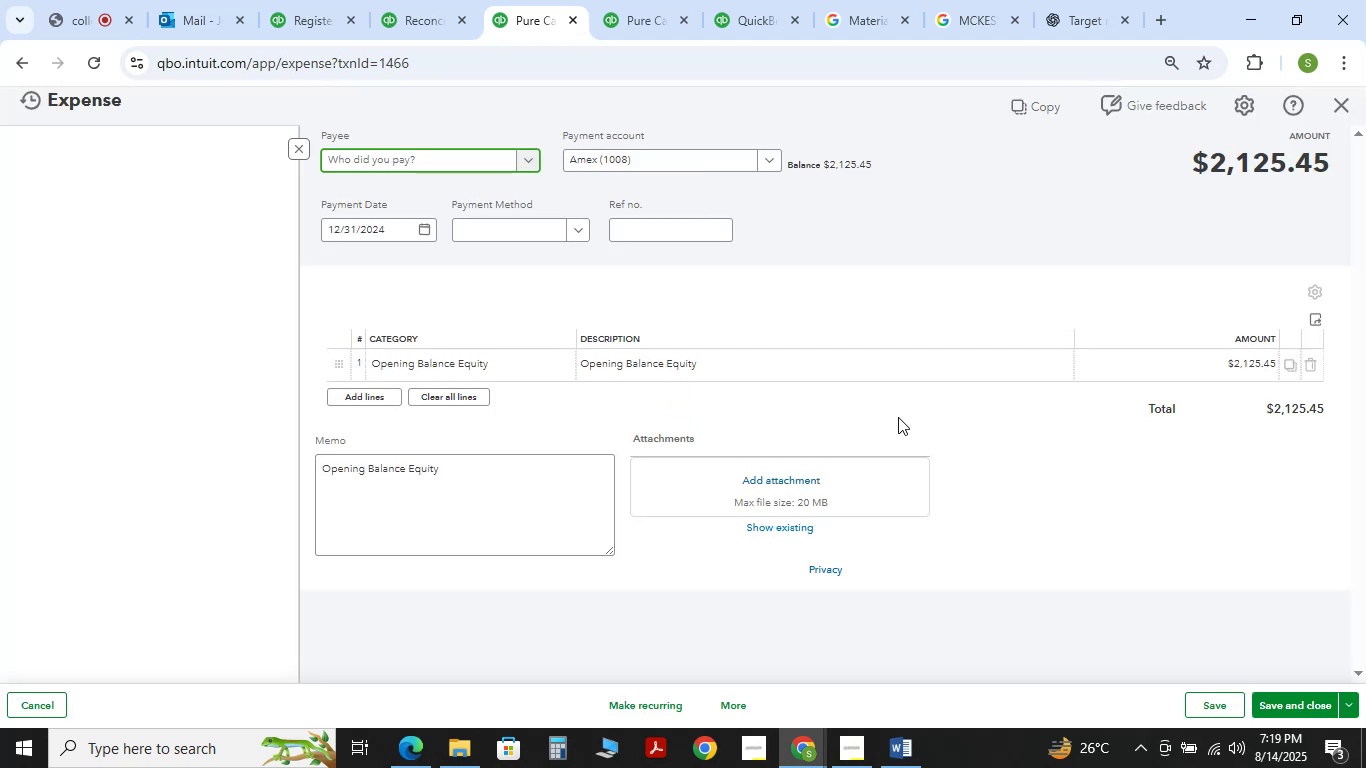 
left_click([530, 365])
 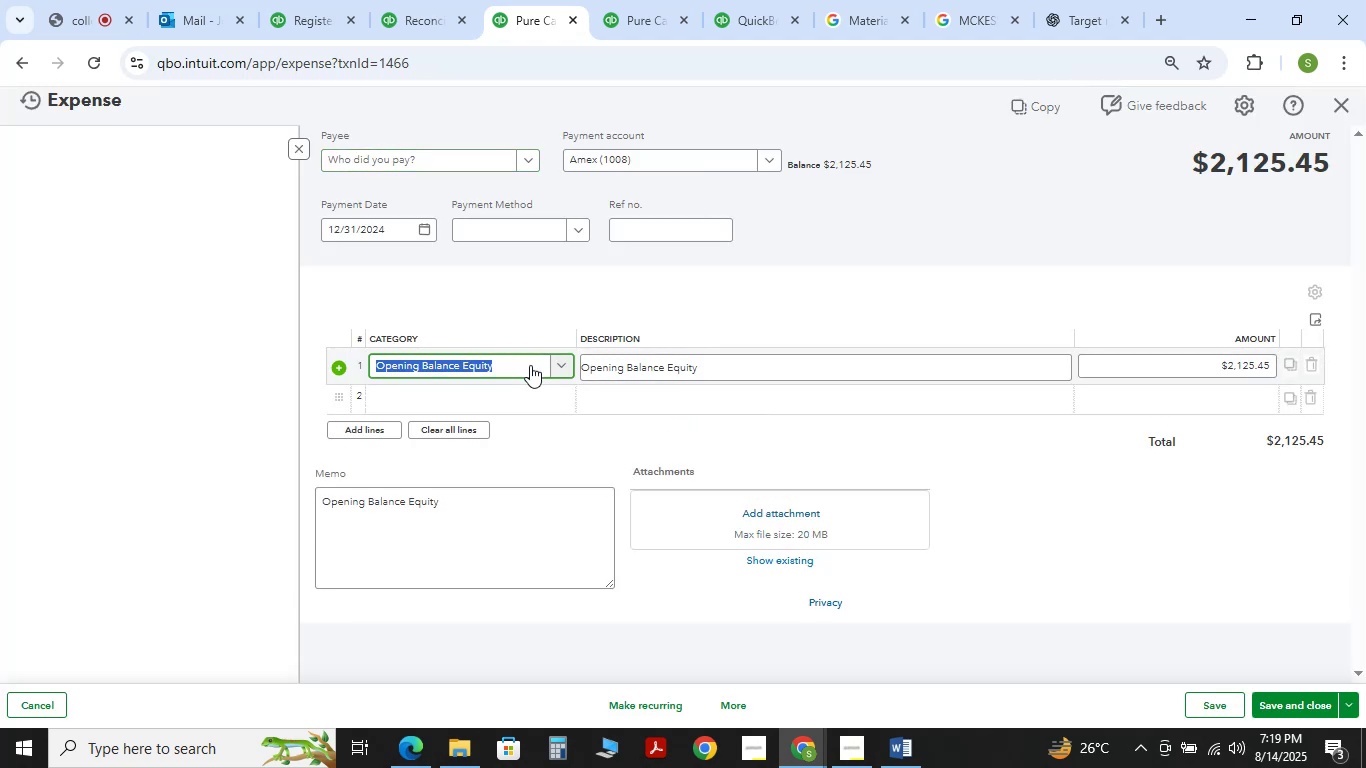 
key(Control+C)
 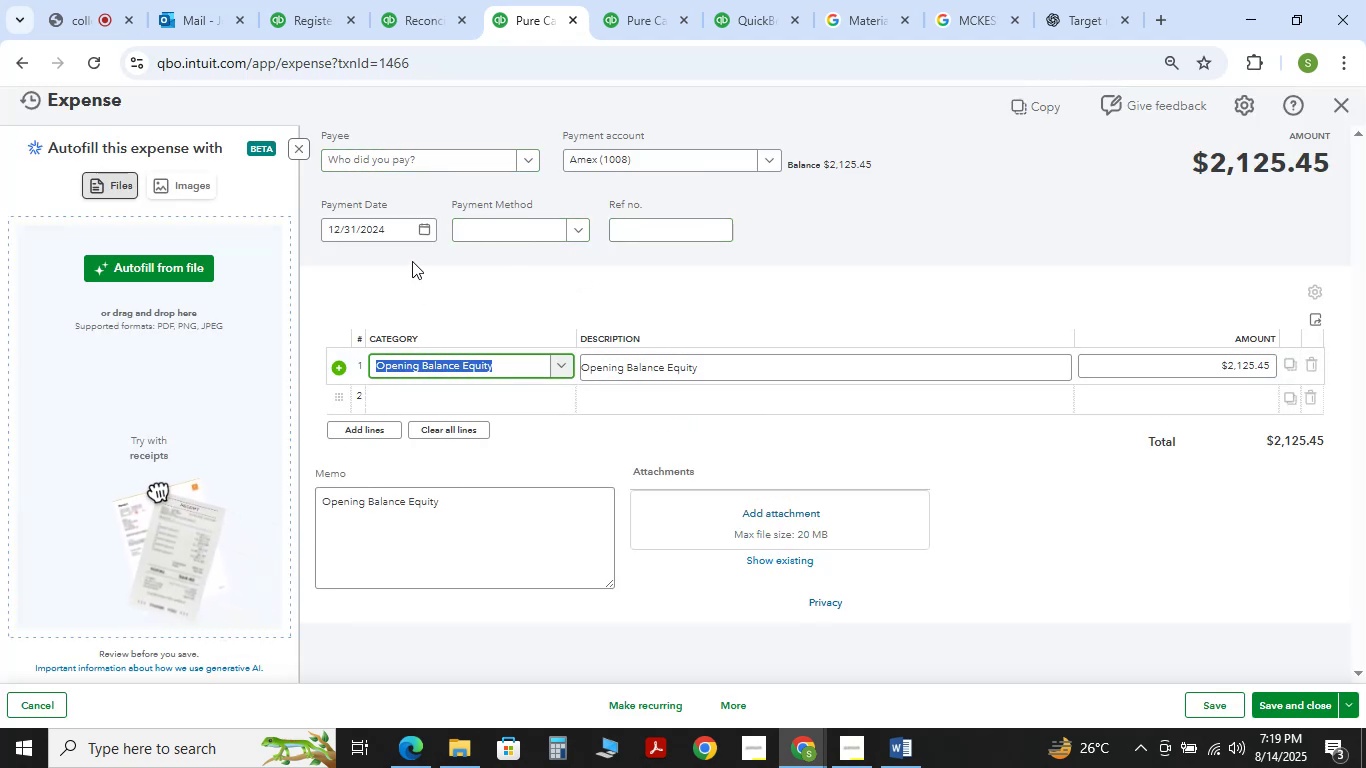 
left_click([502, 165])
 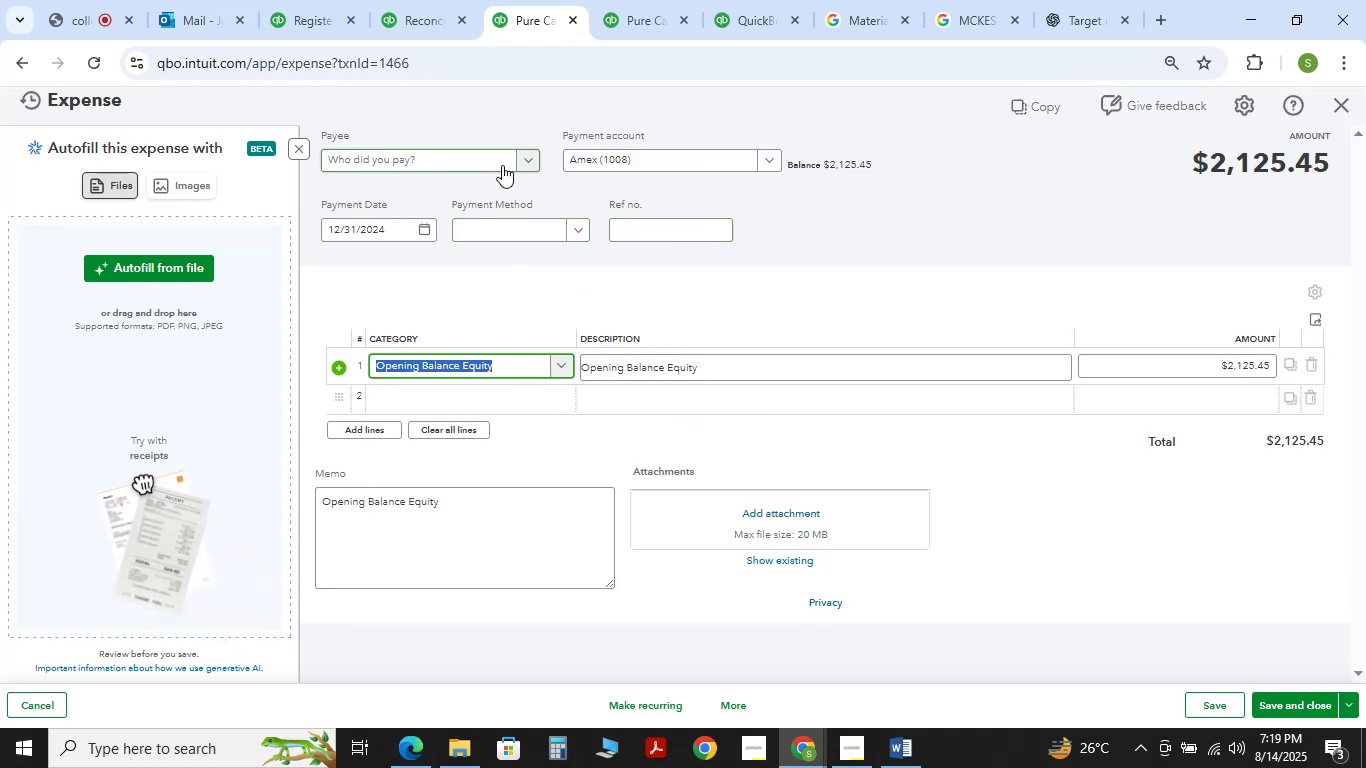 
key(Control+V)
 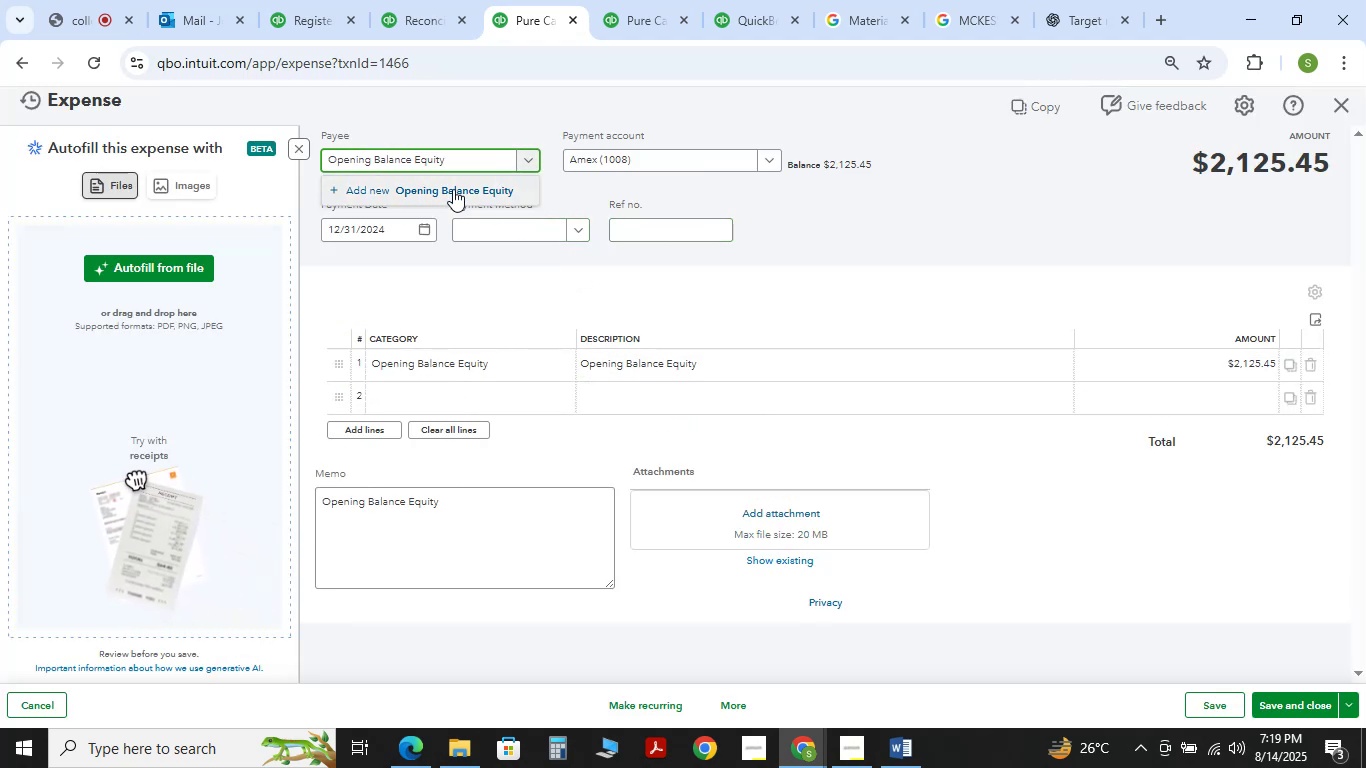 
left_click([453, 189])
 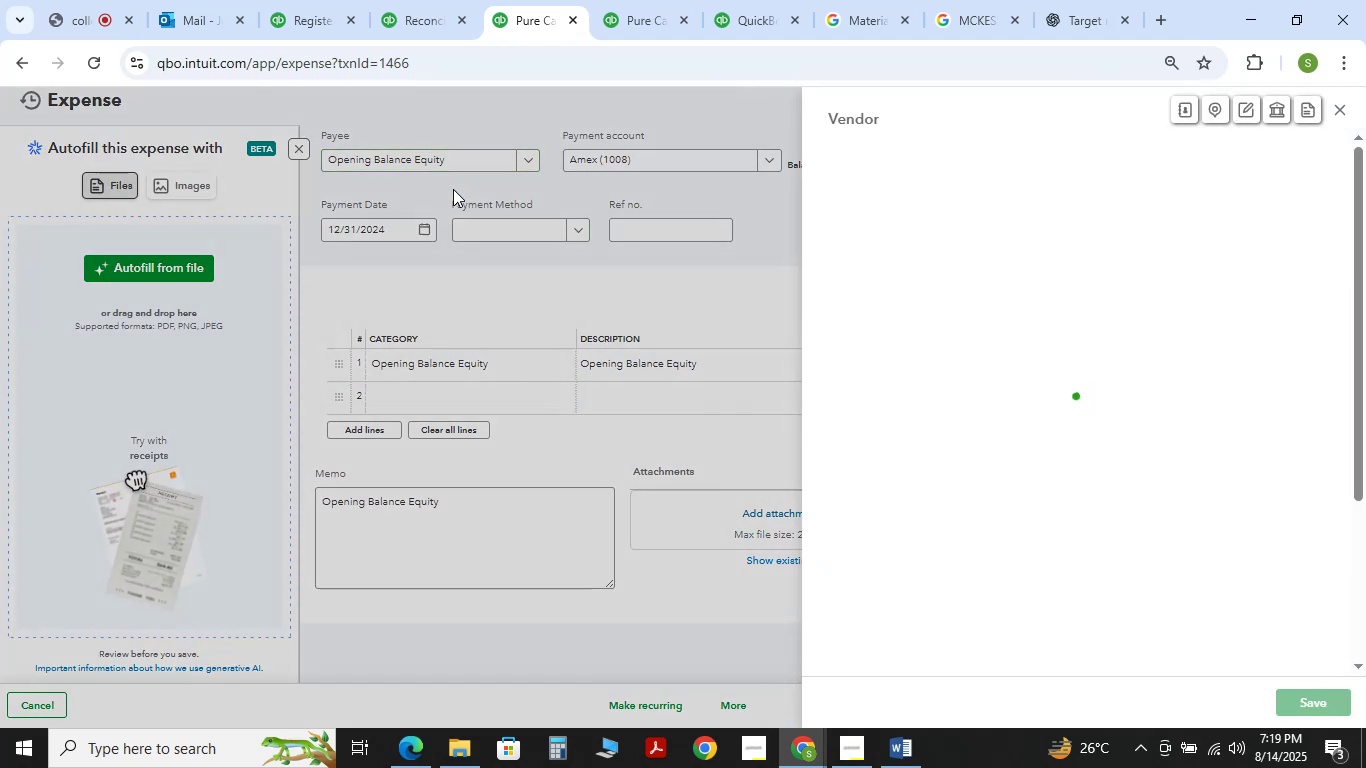 
mouse_move([892, 447])
 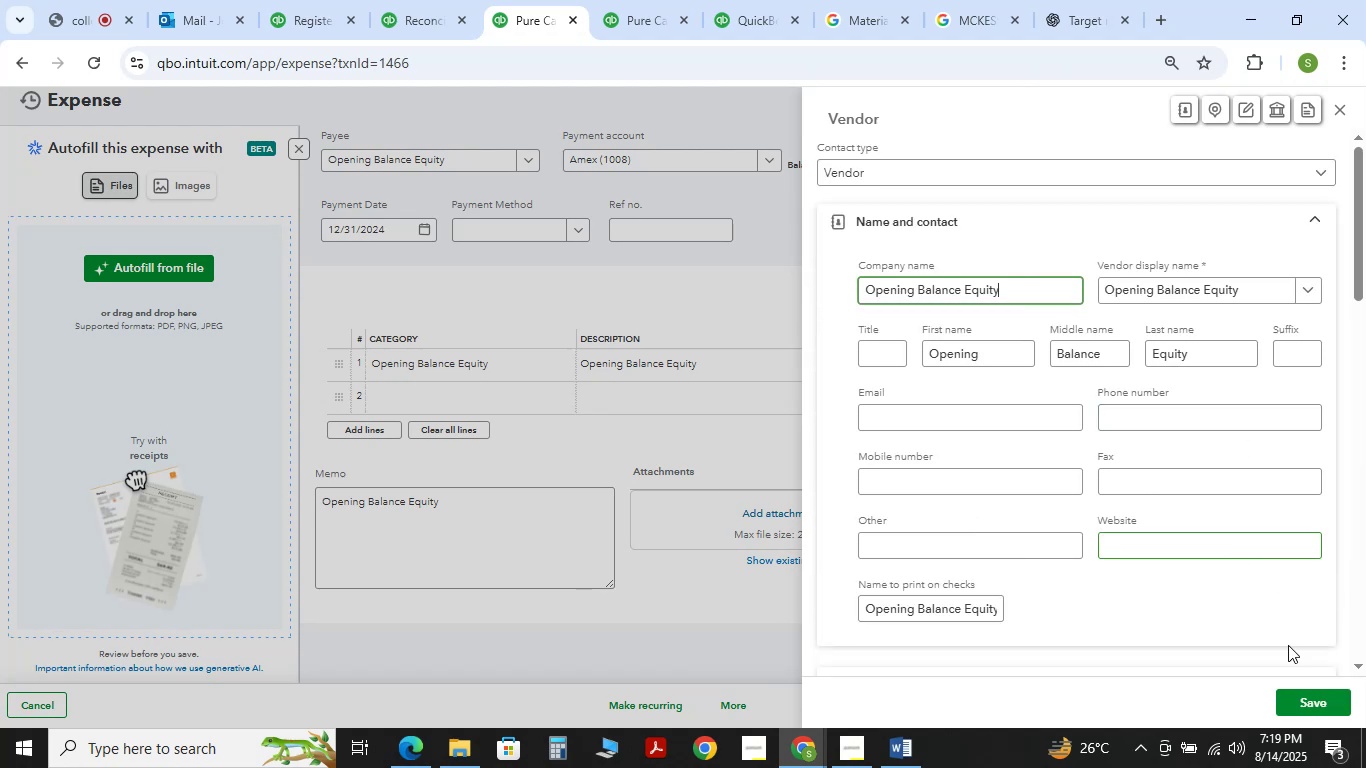 
left_click([1294, 694])
 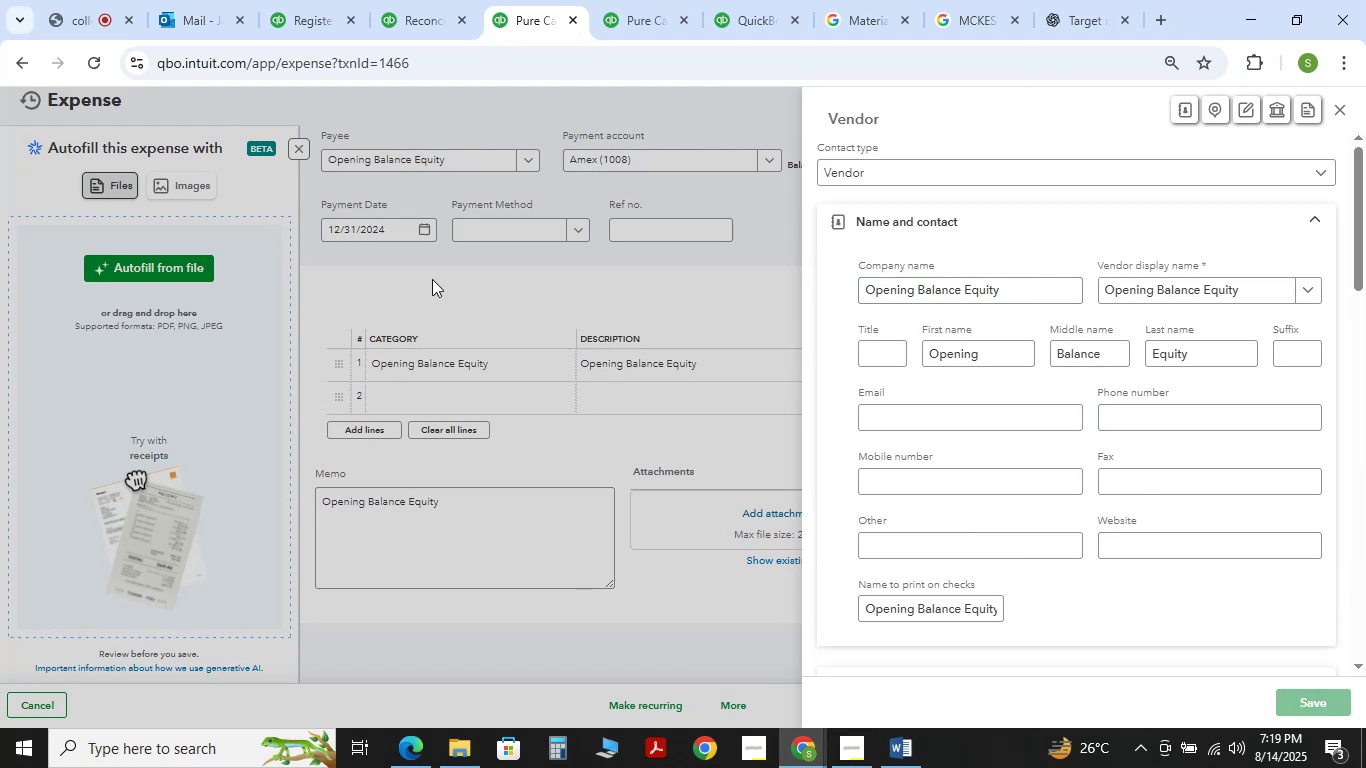 
left_click_drag(start_coordinate=[404, 230], to_coordinate=[96, 232])
 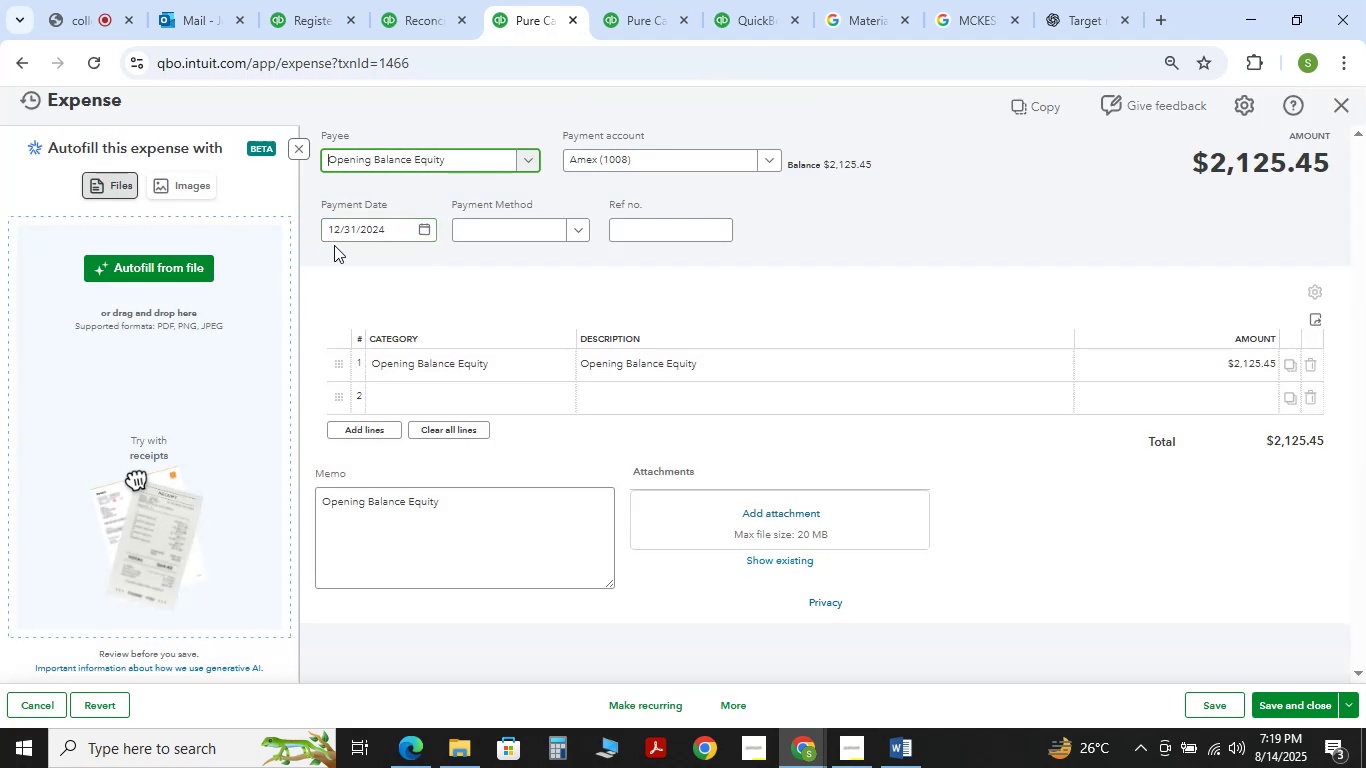 
left_click([378, 229])
 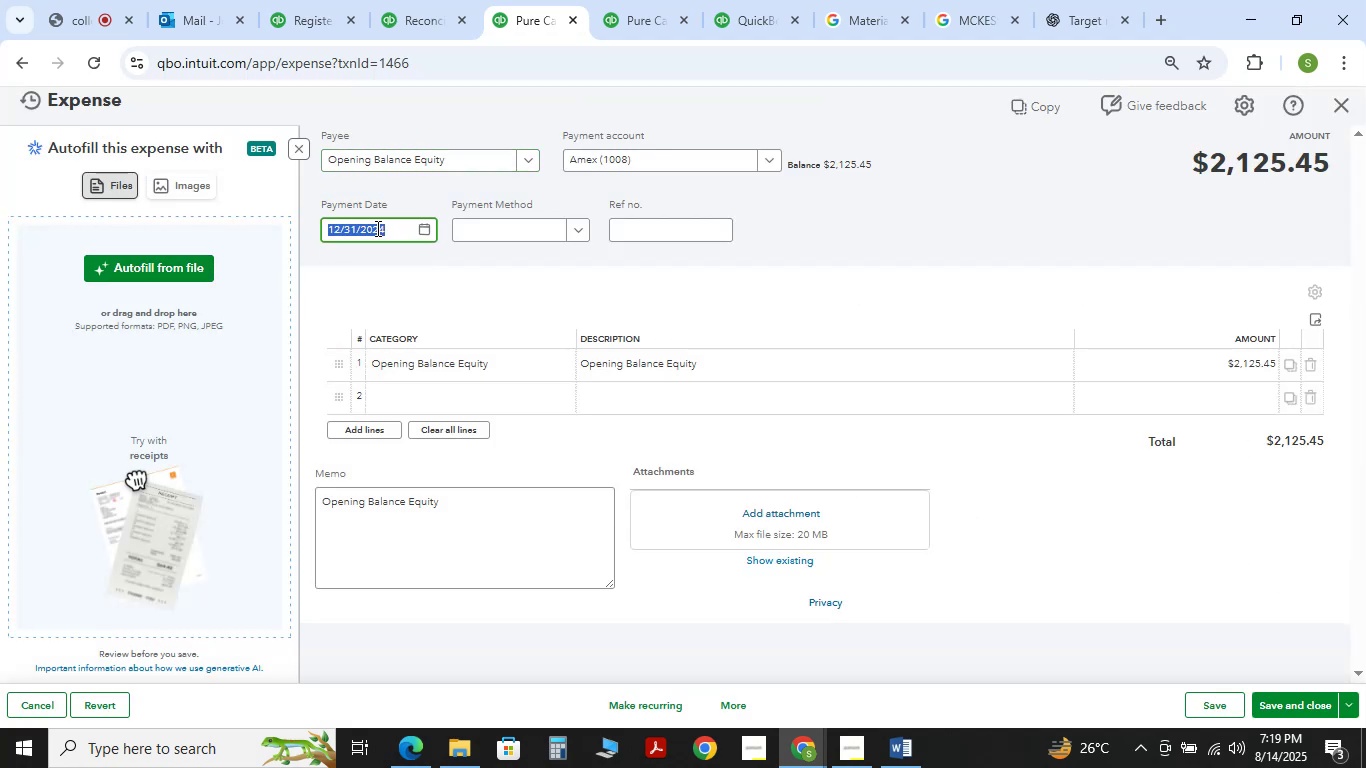 
key(Numpad1)
 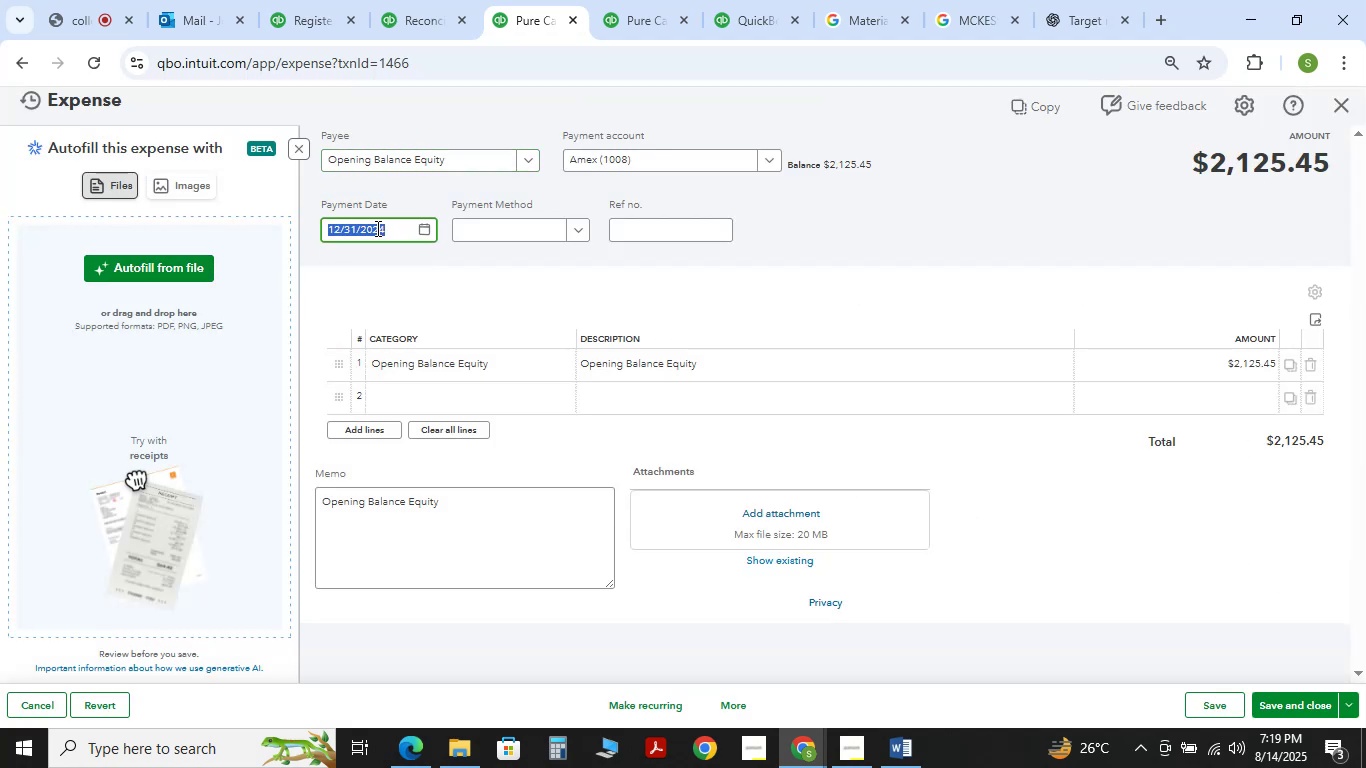 
key(NumpadDivide)
 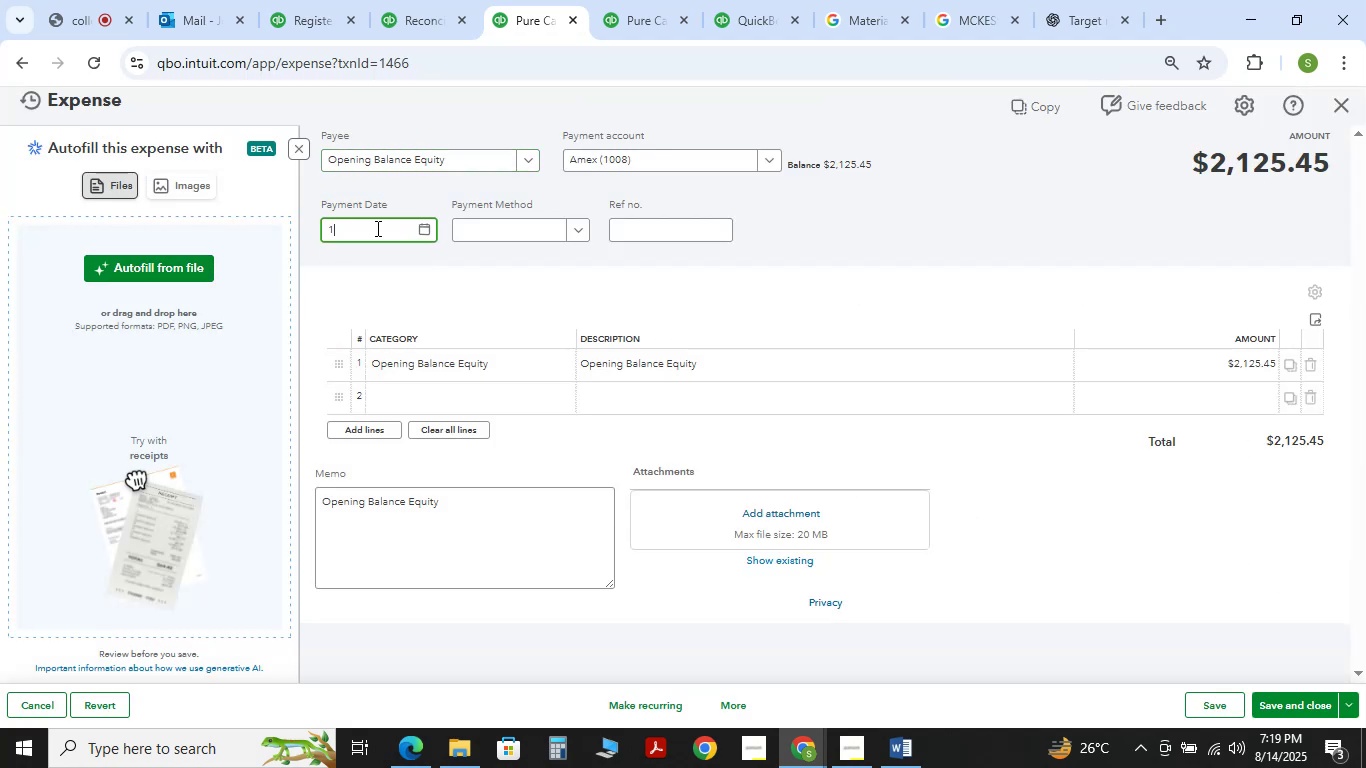 
key(Numpad1)
 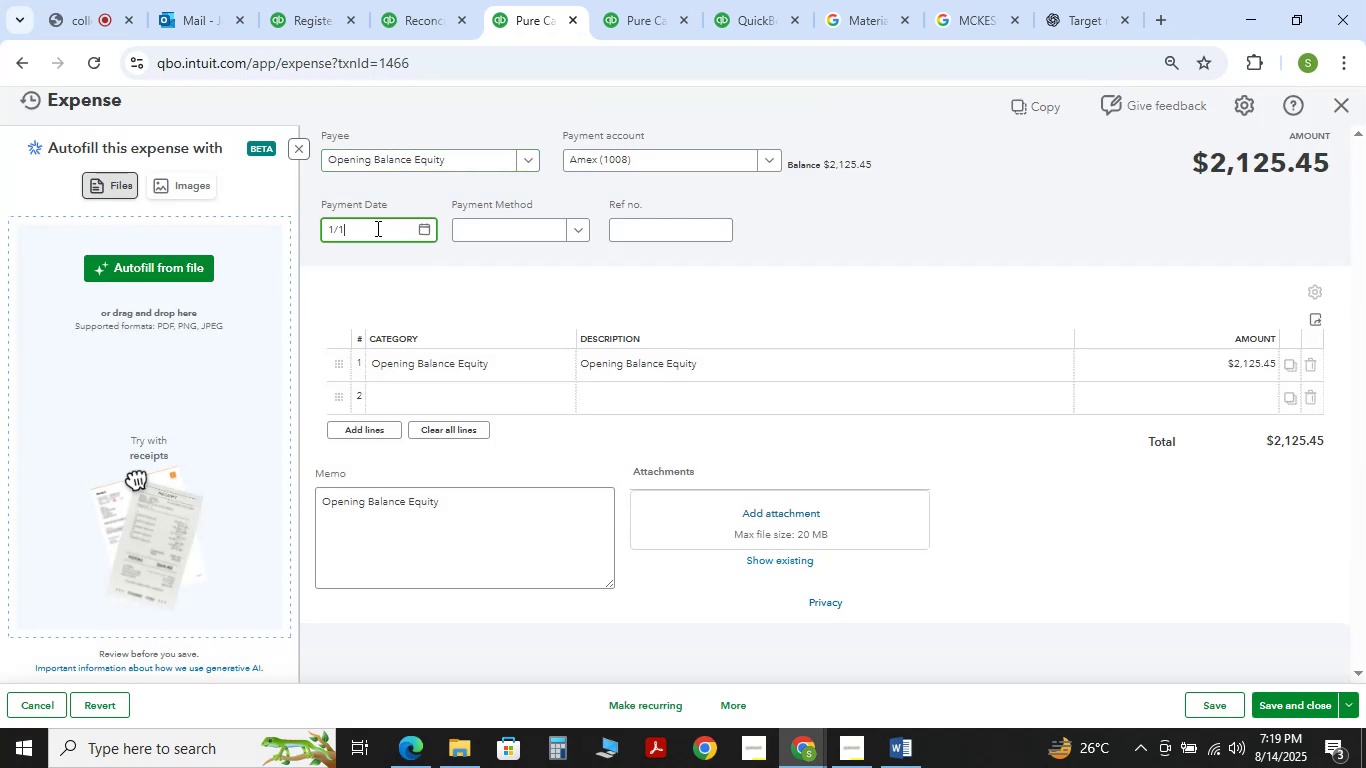 
key(NumpadDivide)
 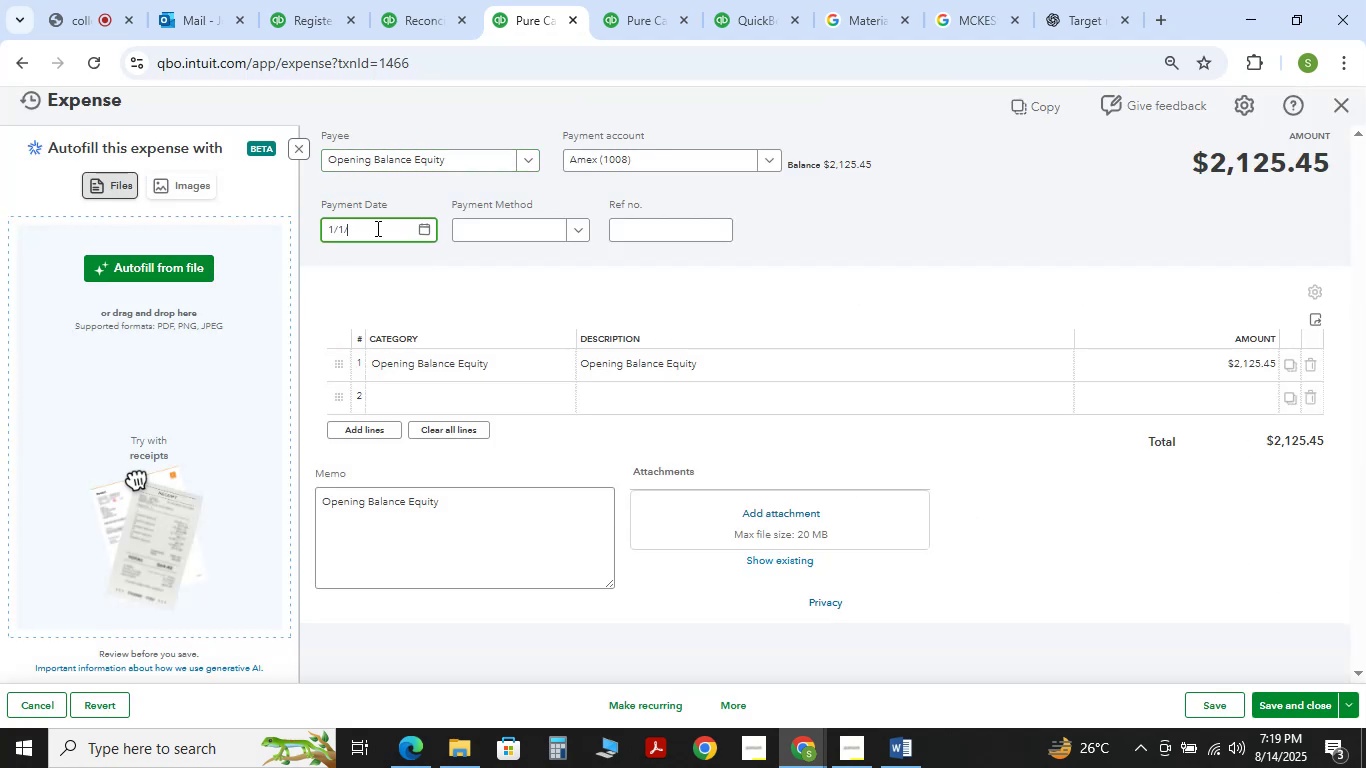 
key(Numpad2)
 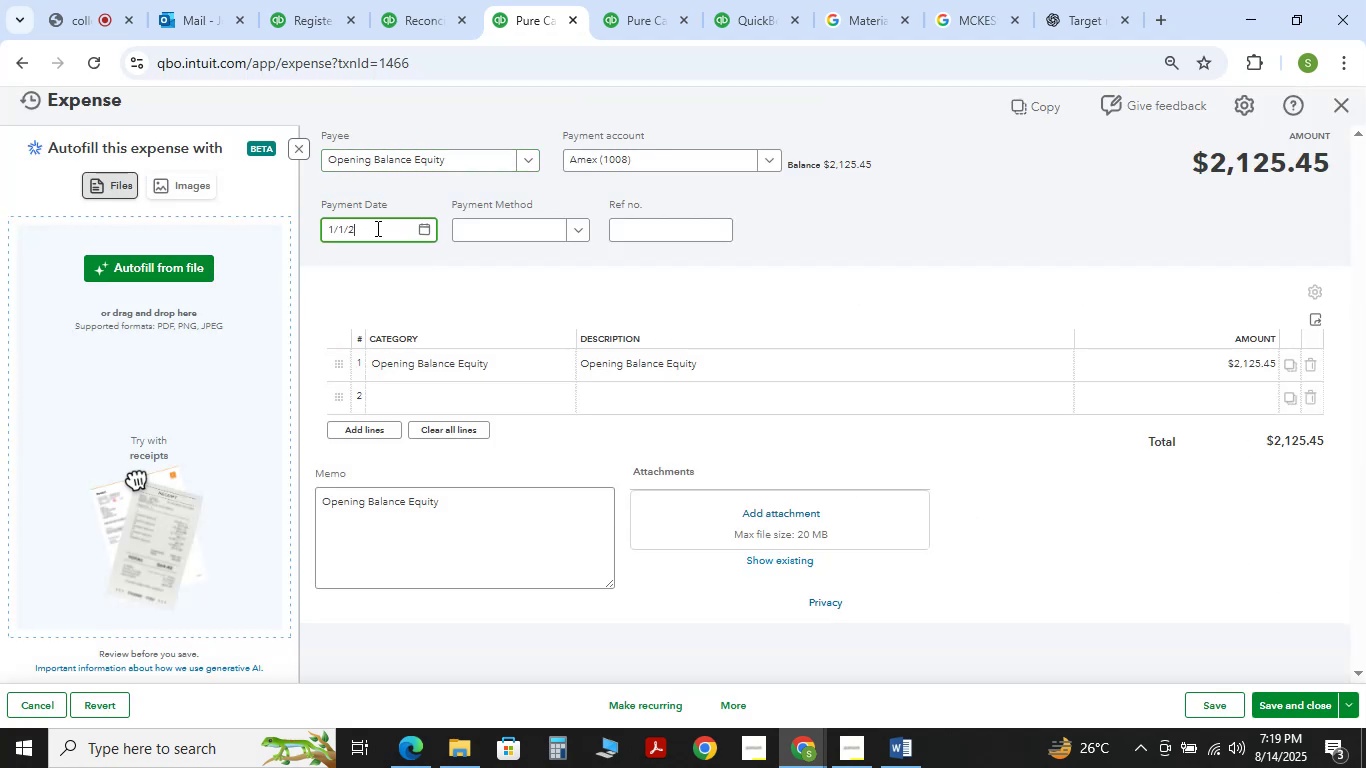 
key(Numpad0)
 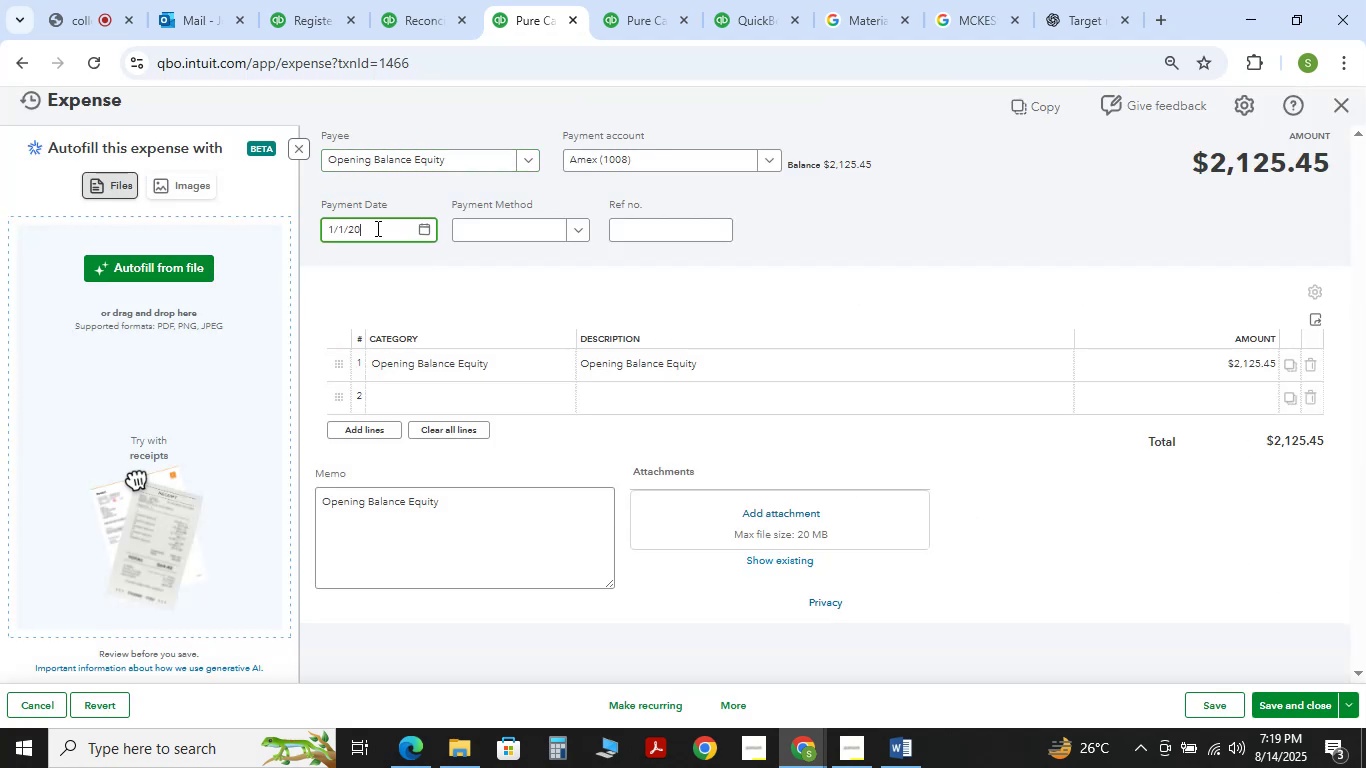 
key(Numpad2)
 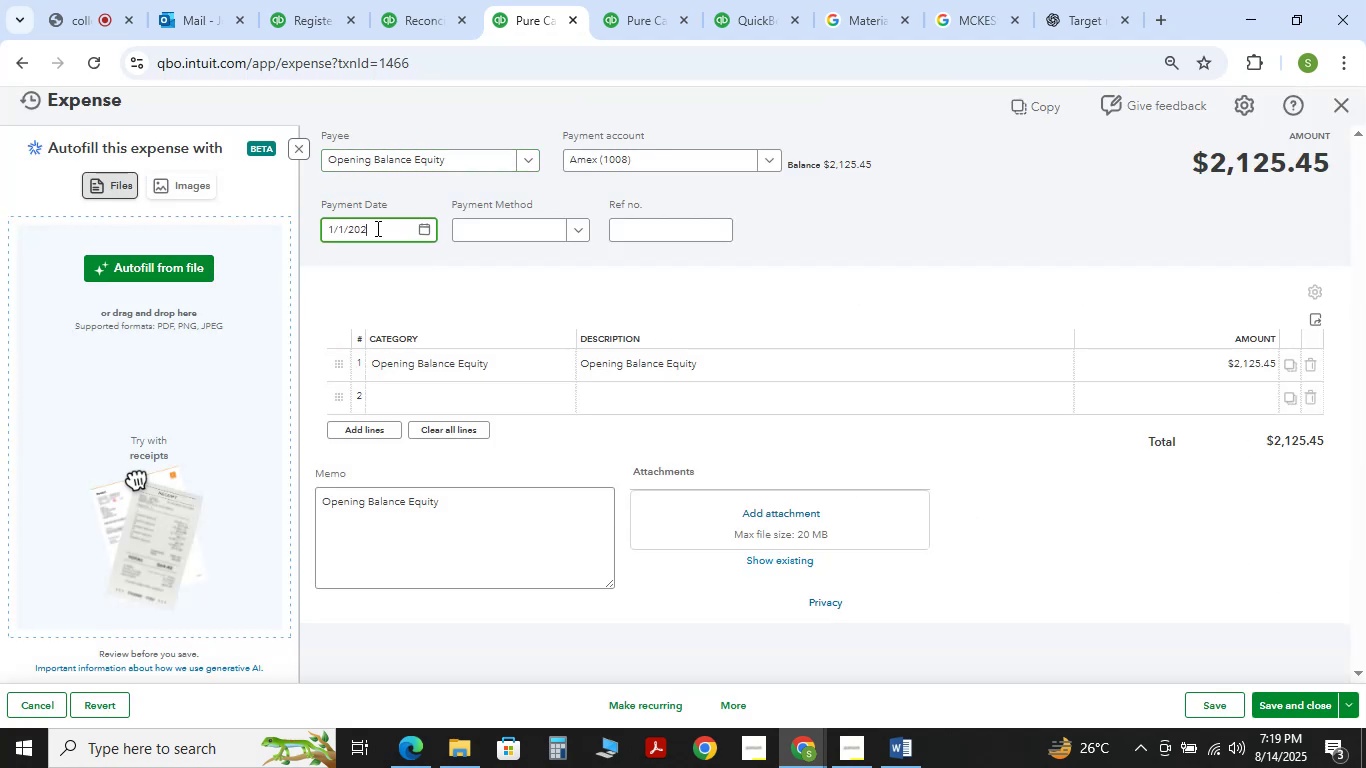 
key(Numpad4)
 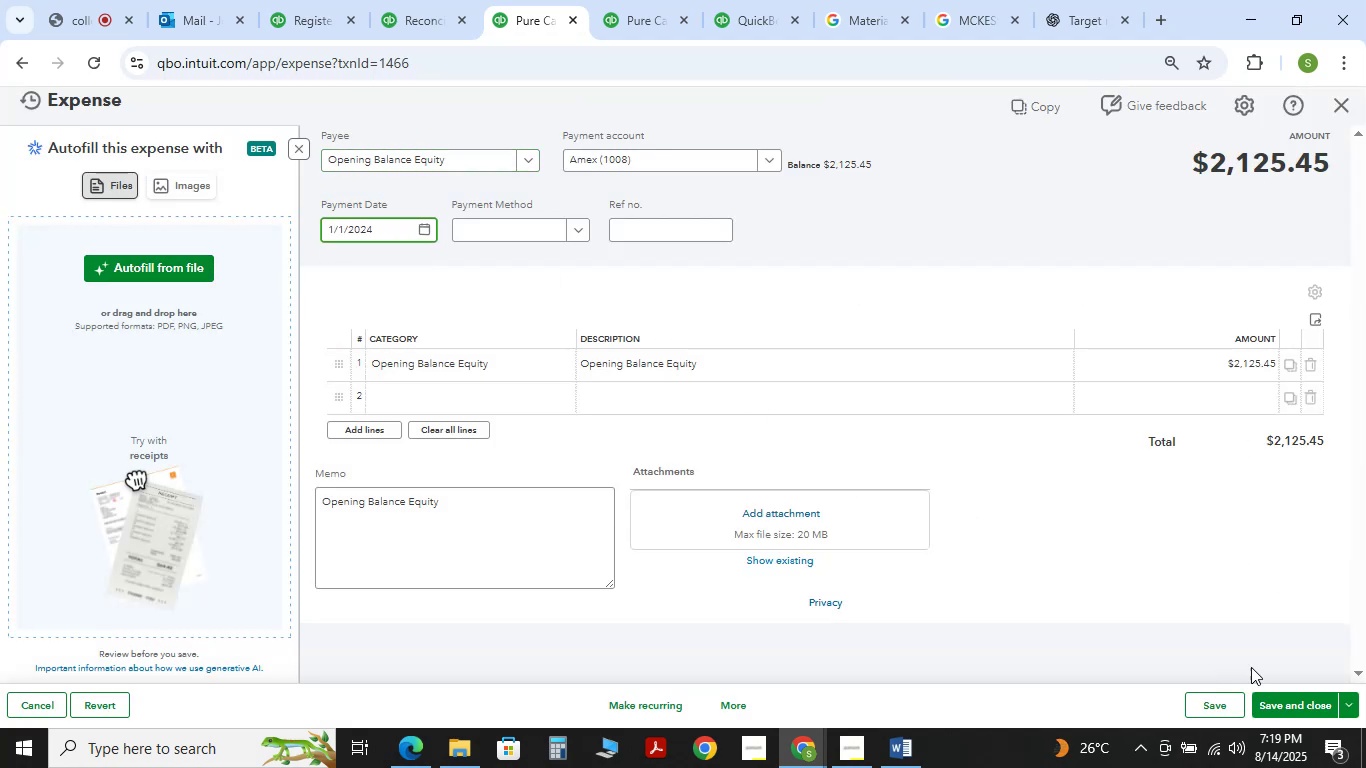 
left_click([1290, 702])
 